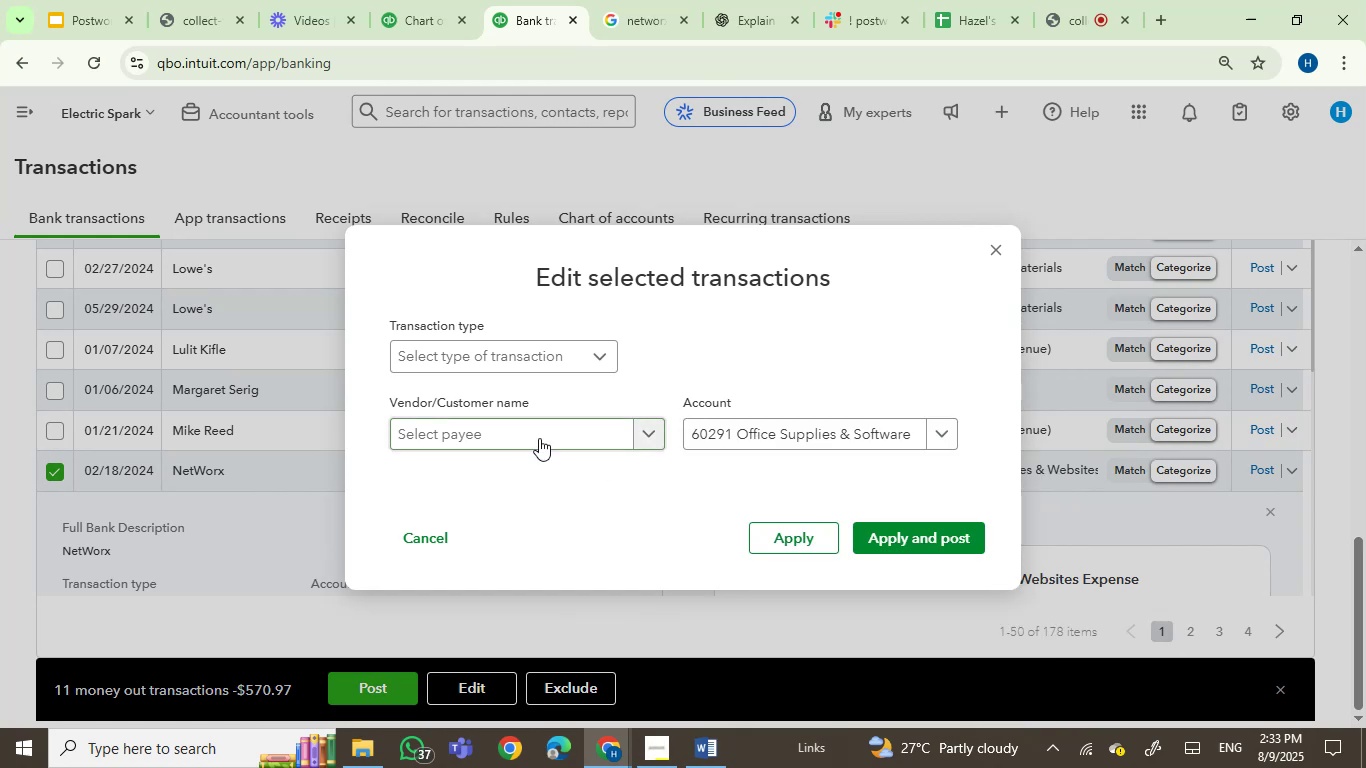 
left_click([539, 438])
 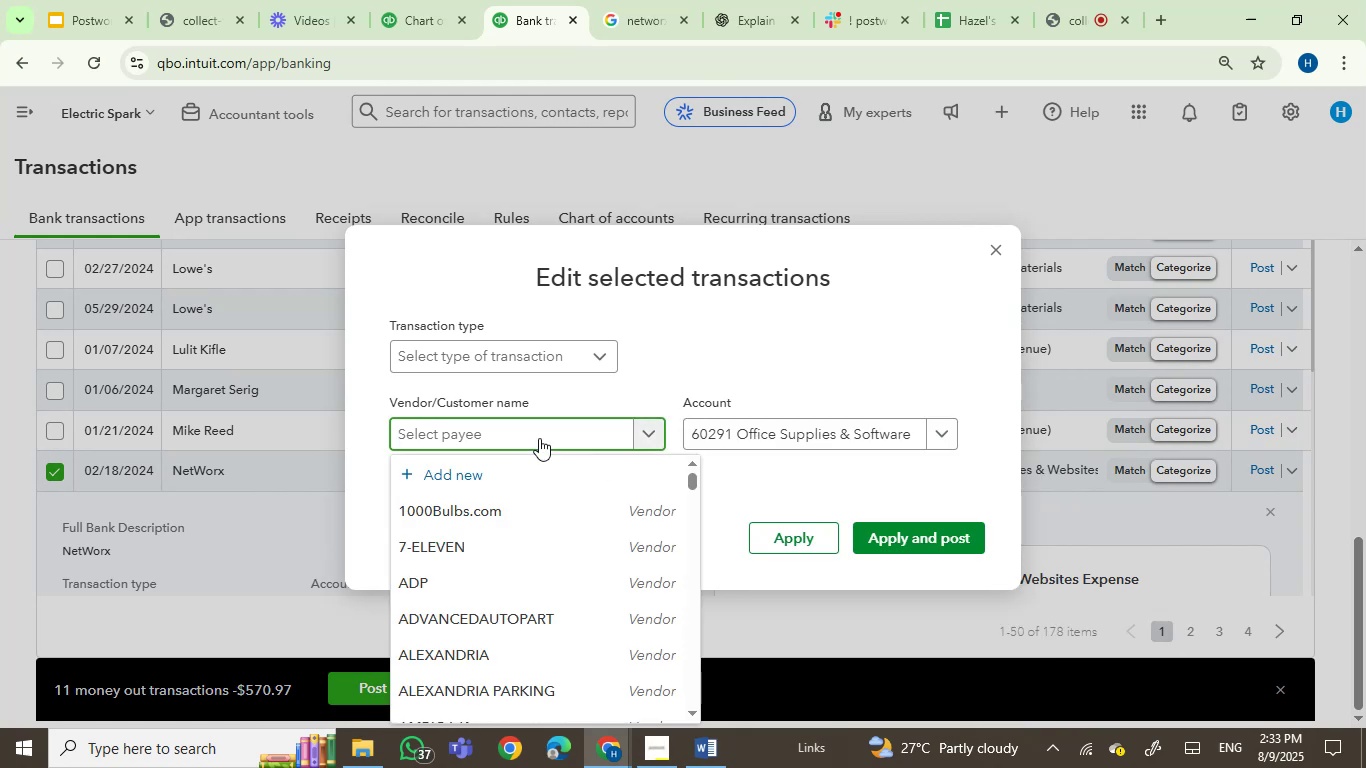 
type(net)
 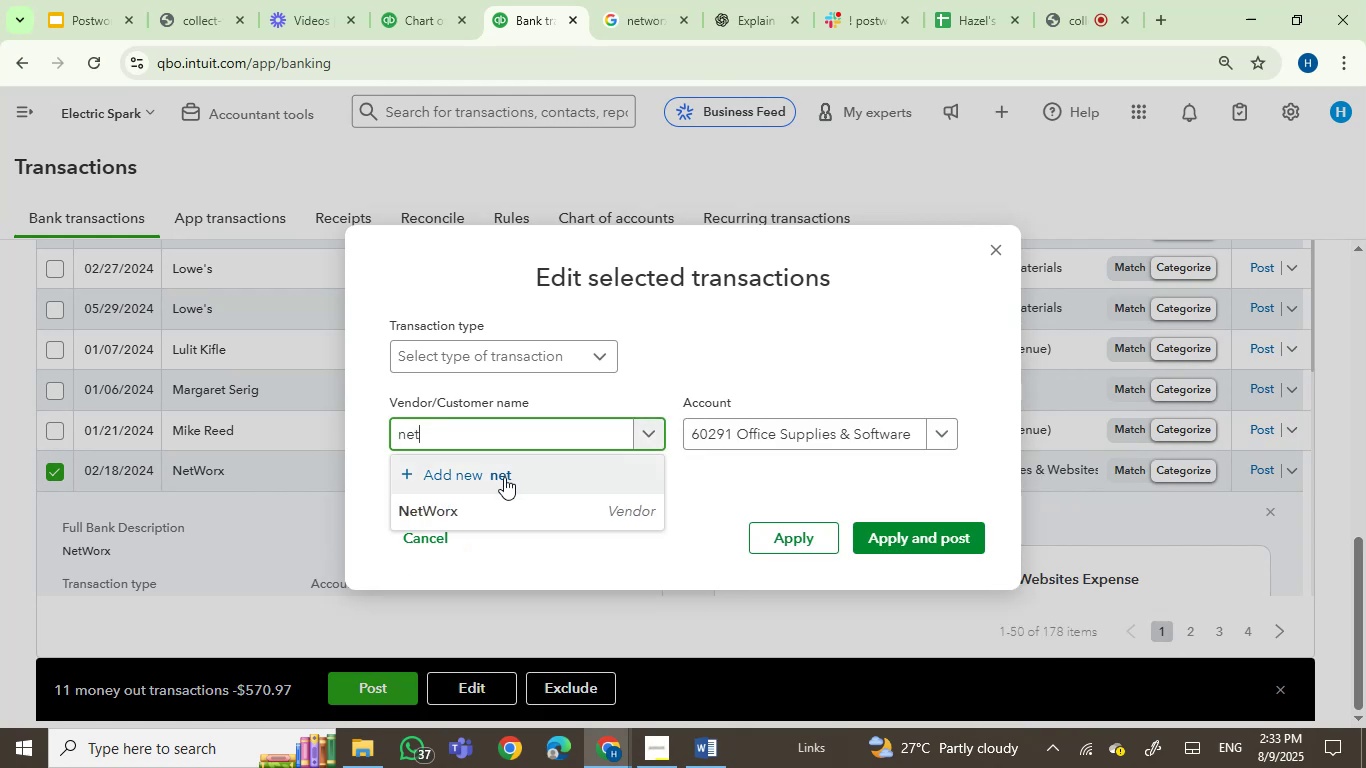 
left_click([488, 516])
 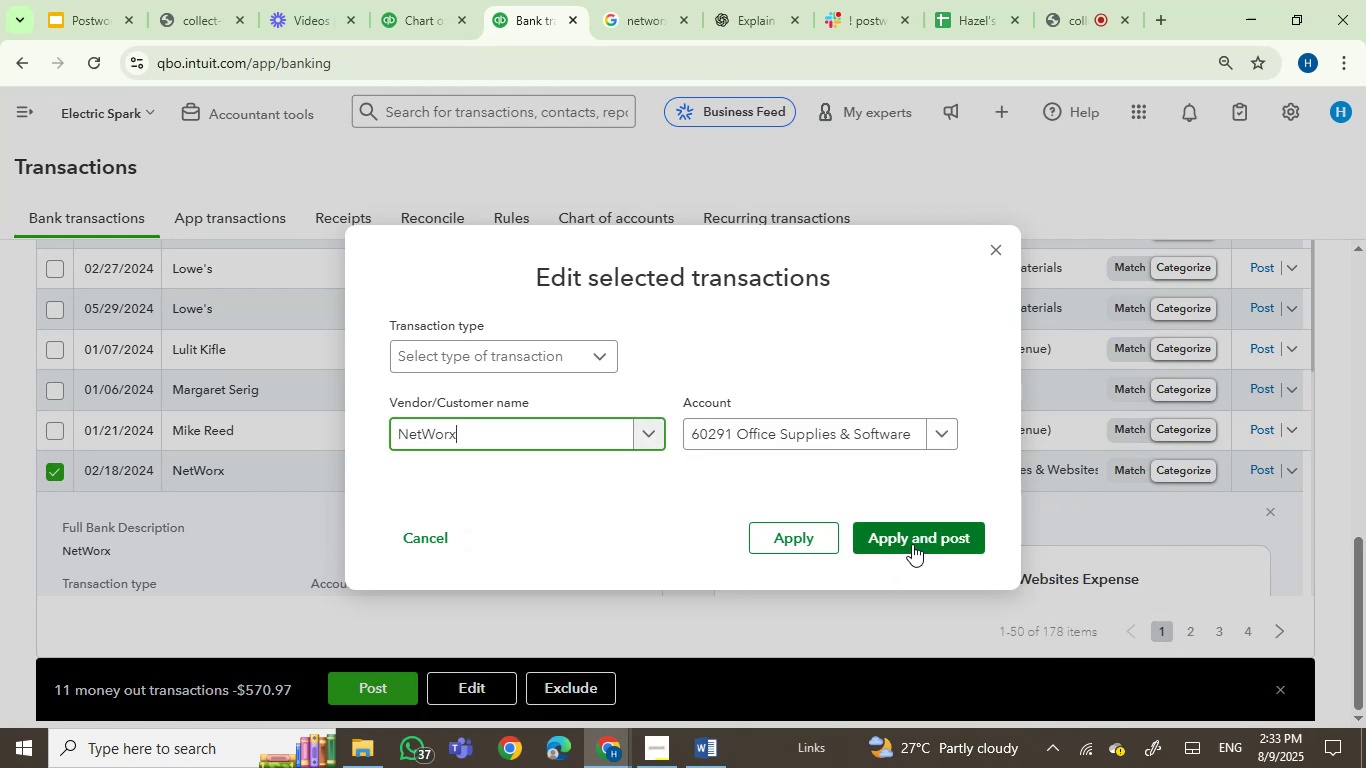 
left_click([913, 536])
 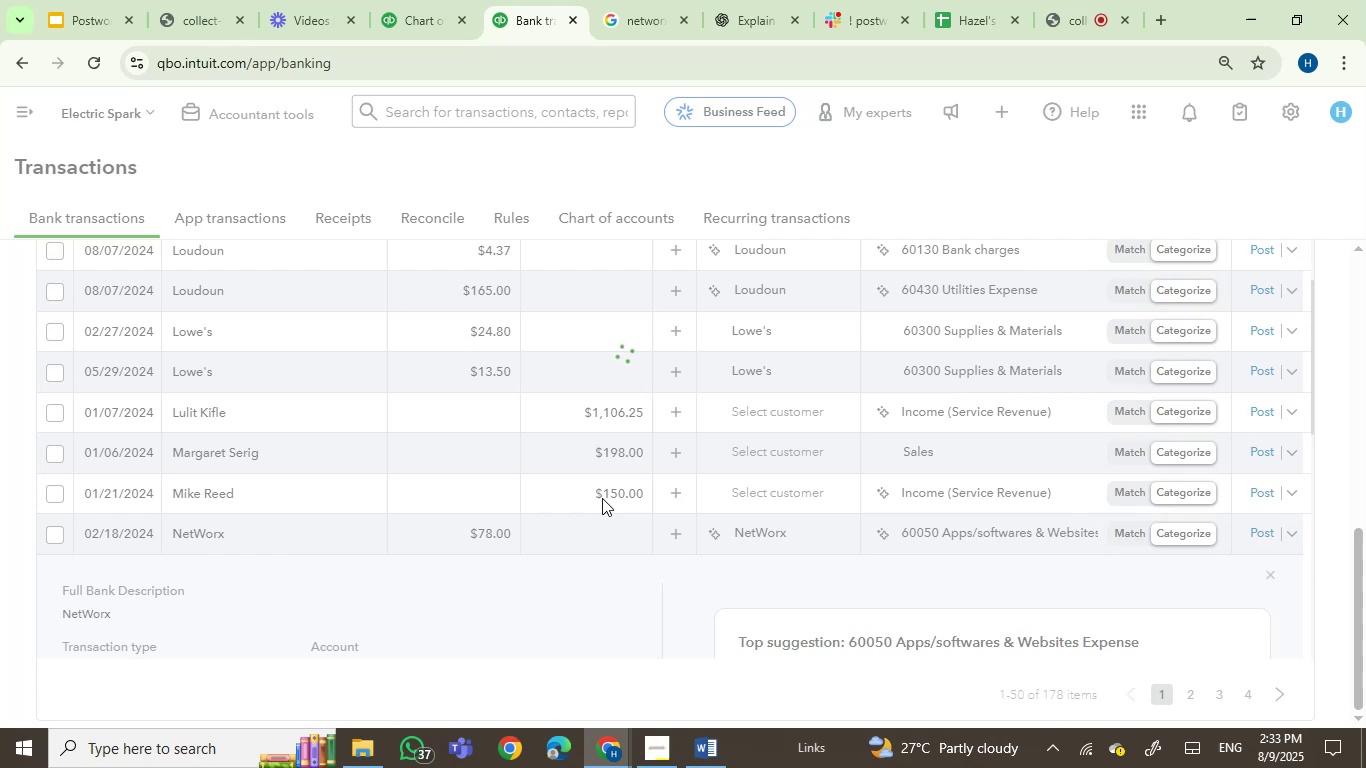 
wait(8.98)
 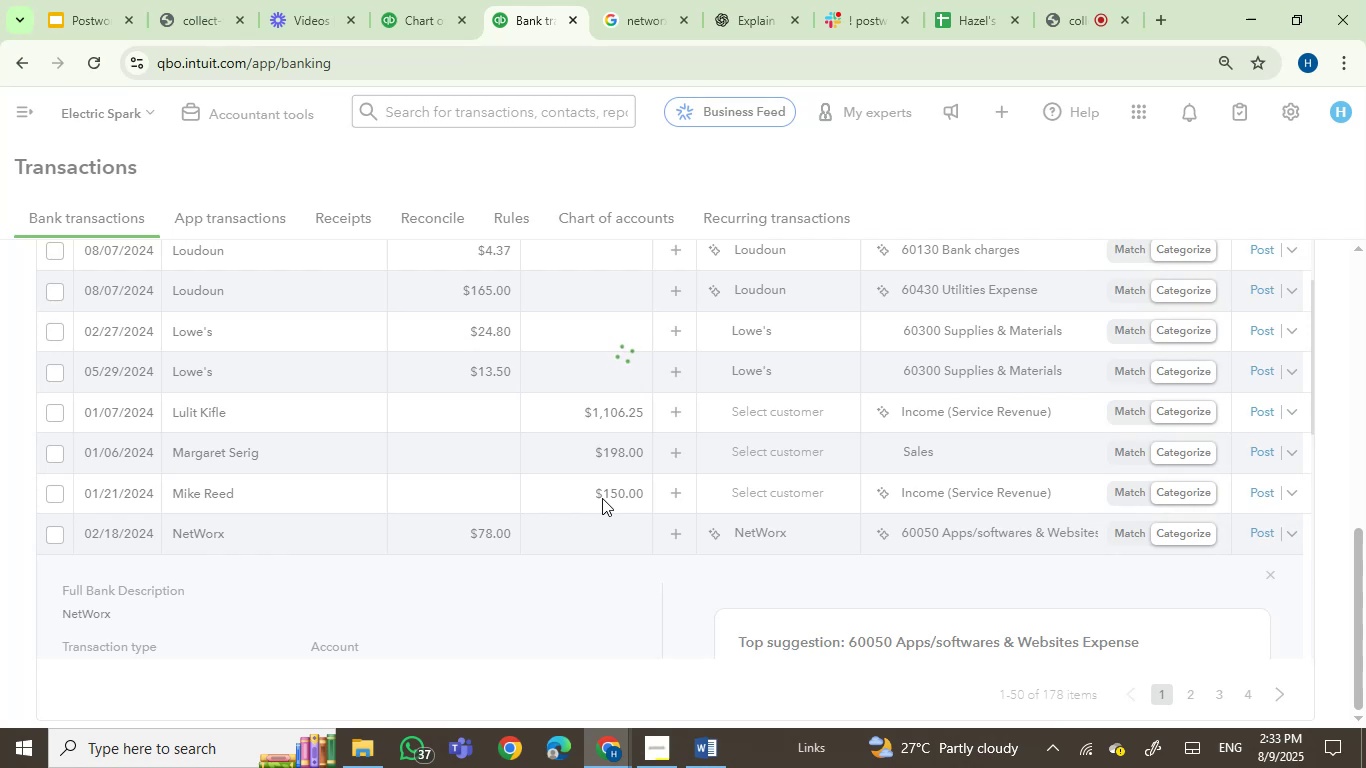 
left_click([51, 338])
 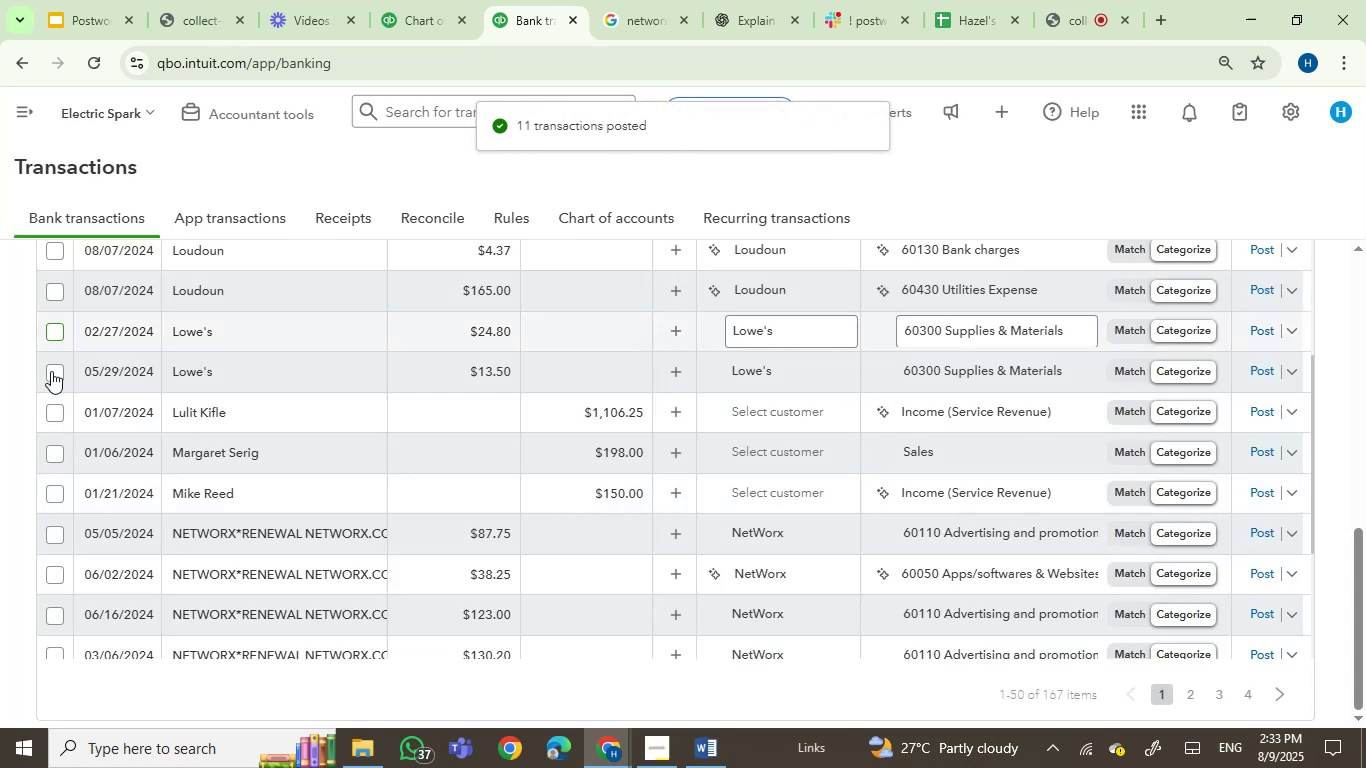 
left_click([51, 371])
 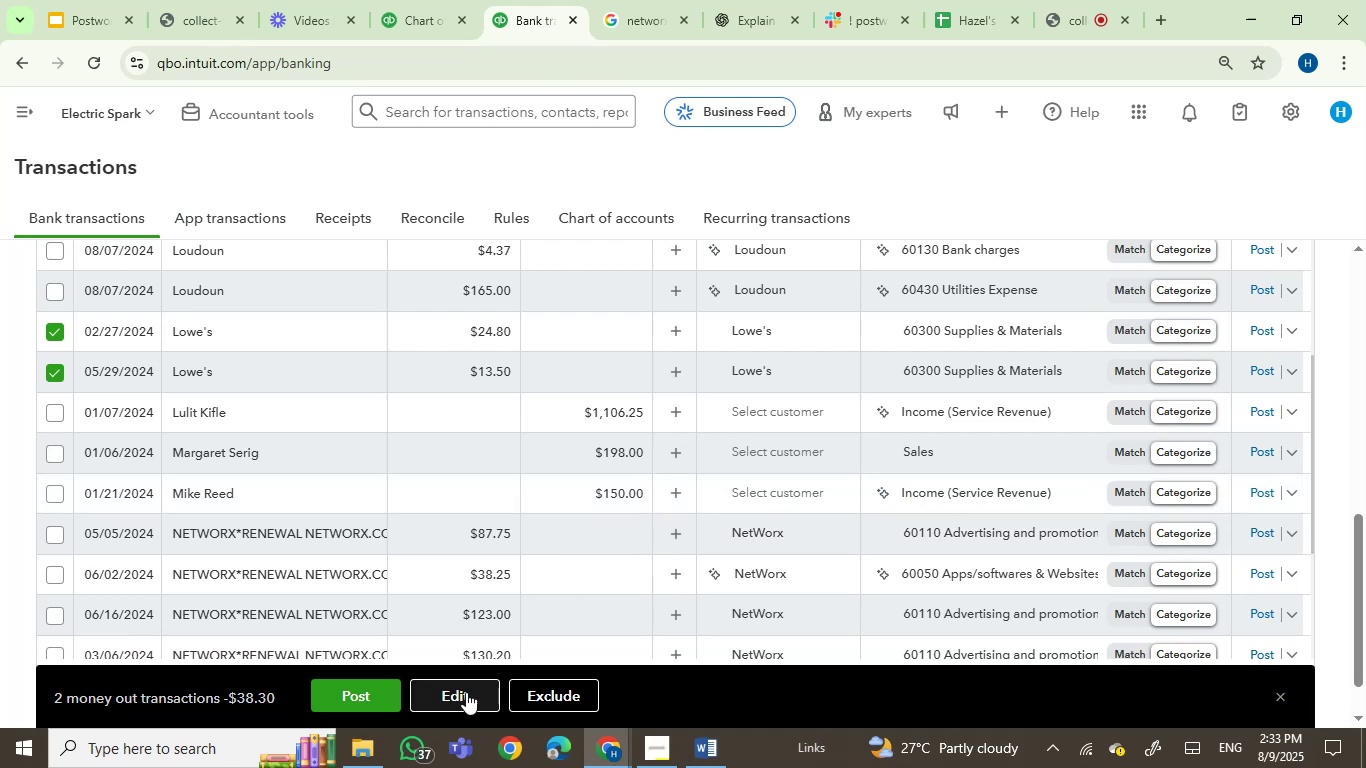 
wait(5.12)
 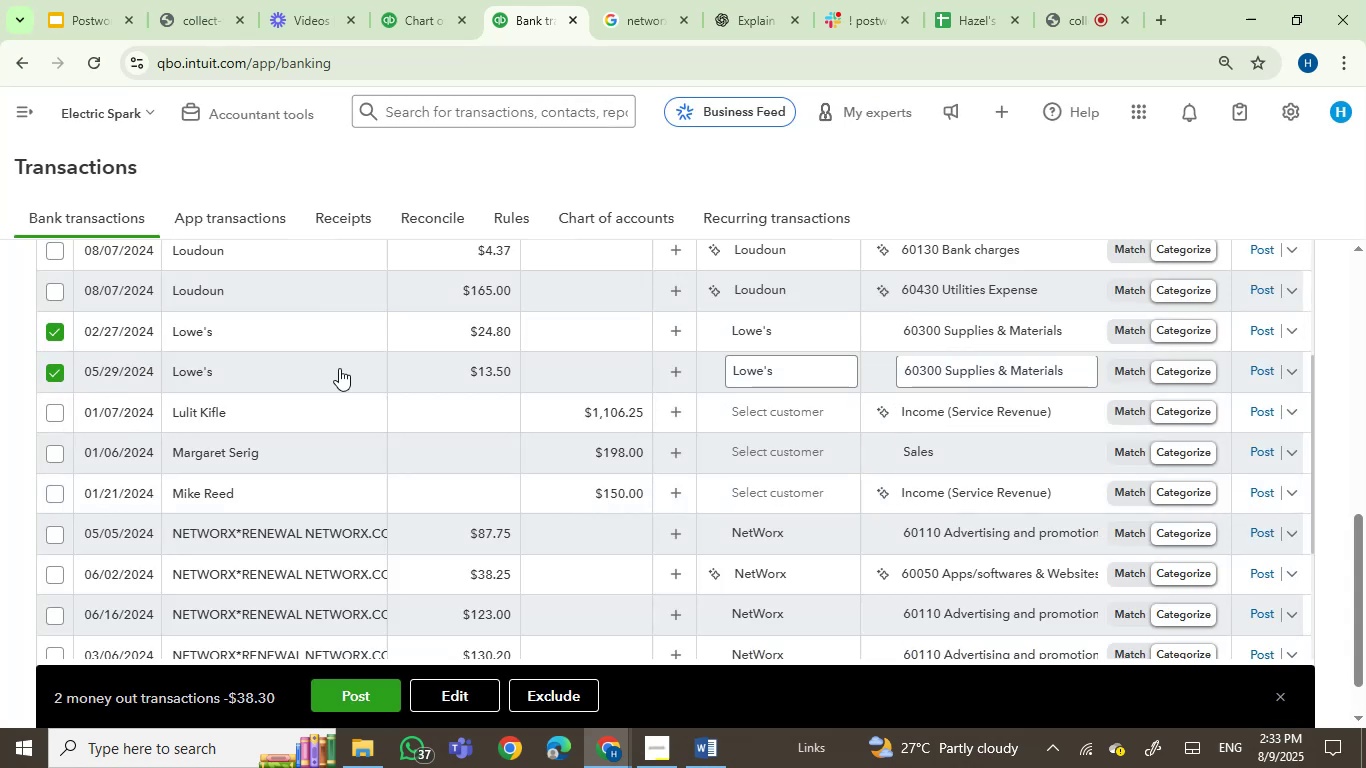 
left_click([340, 694])
 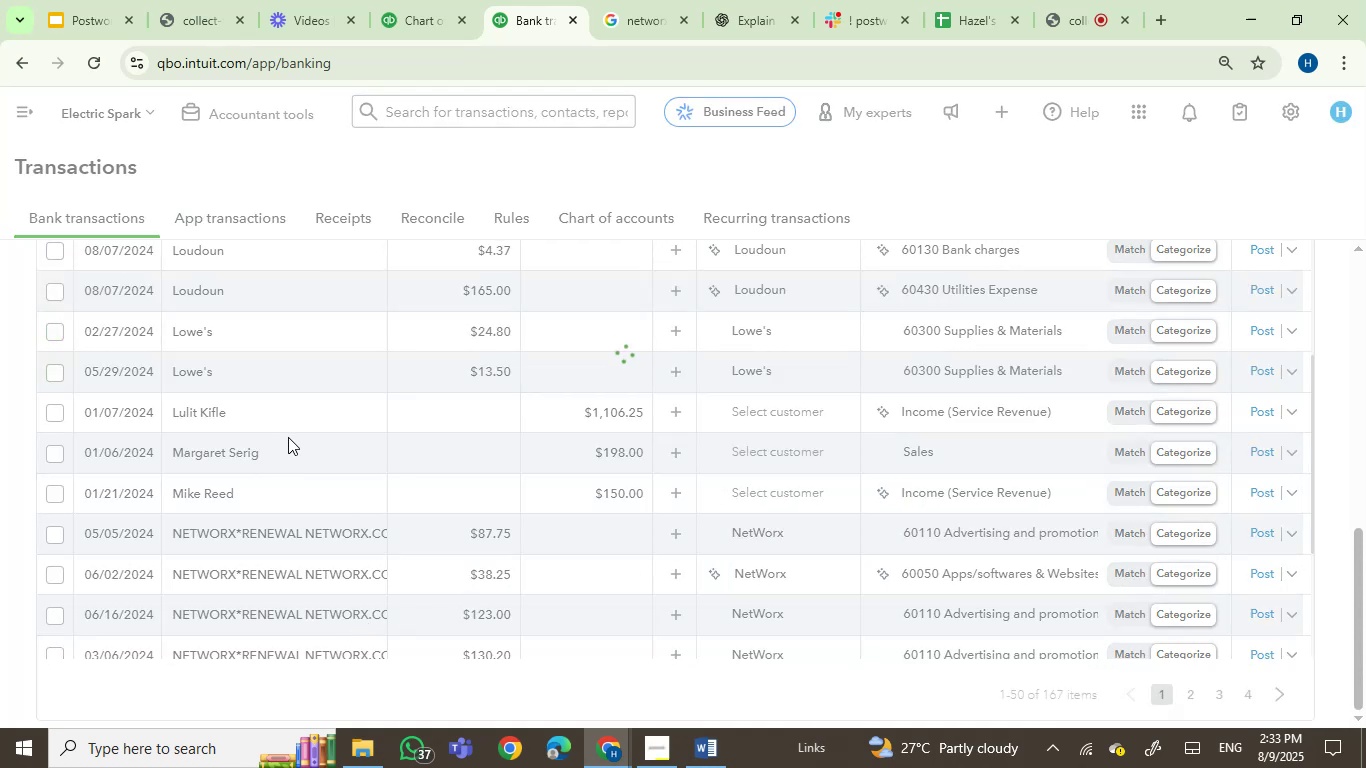 
scroll: coordinate [582, 503], scroll_direction: up, amount: 5.0
 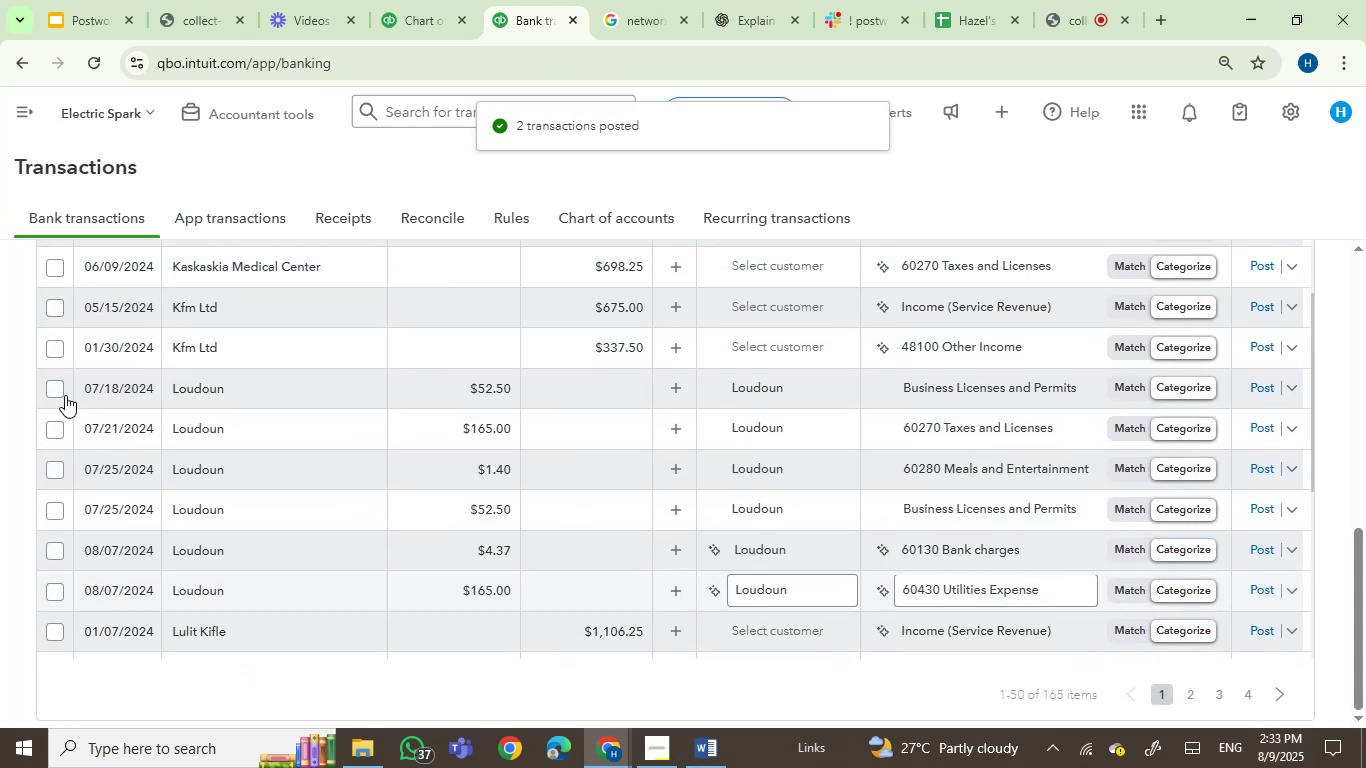 
left_click([56, 390])
 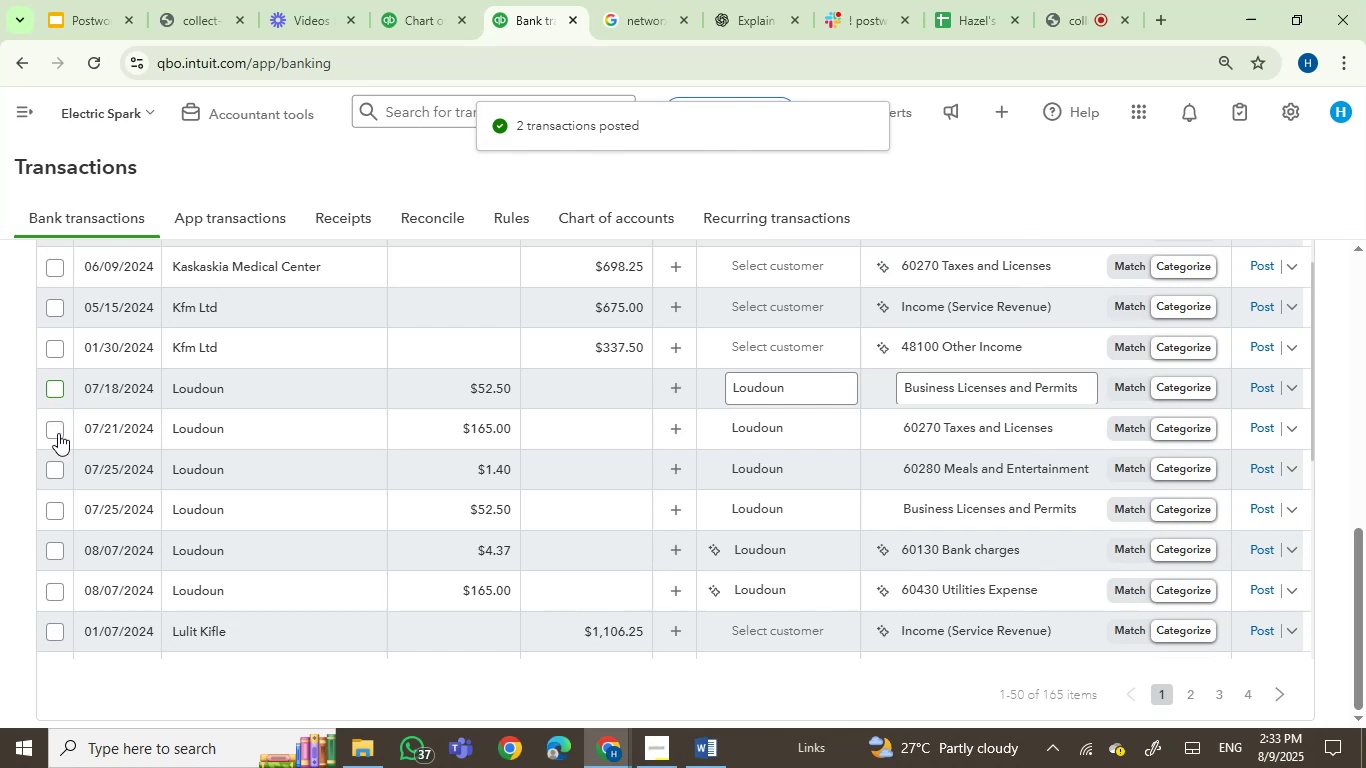 
left_click([58, 433])
 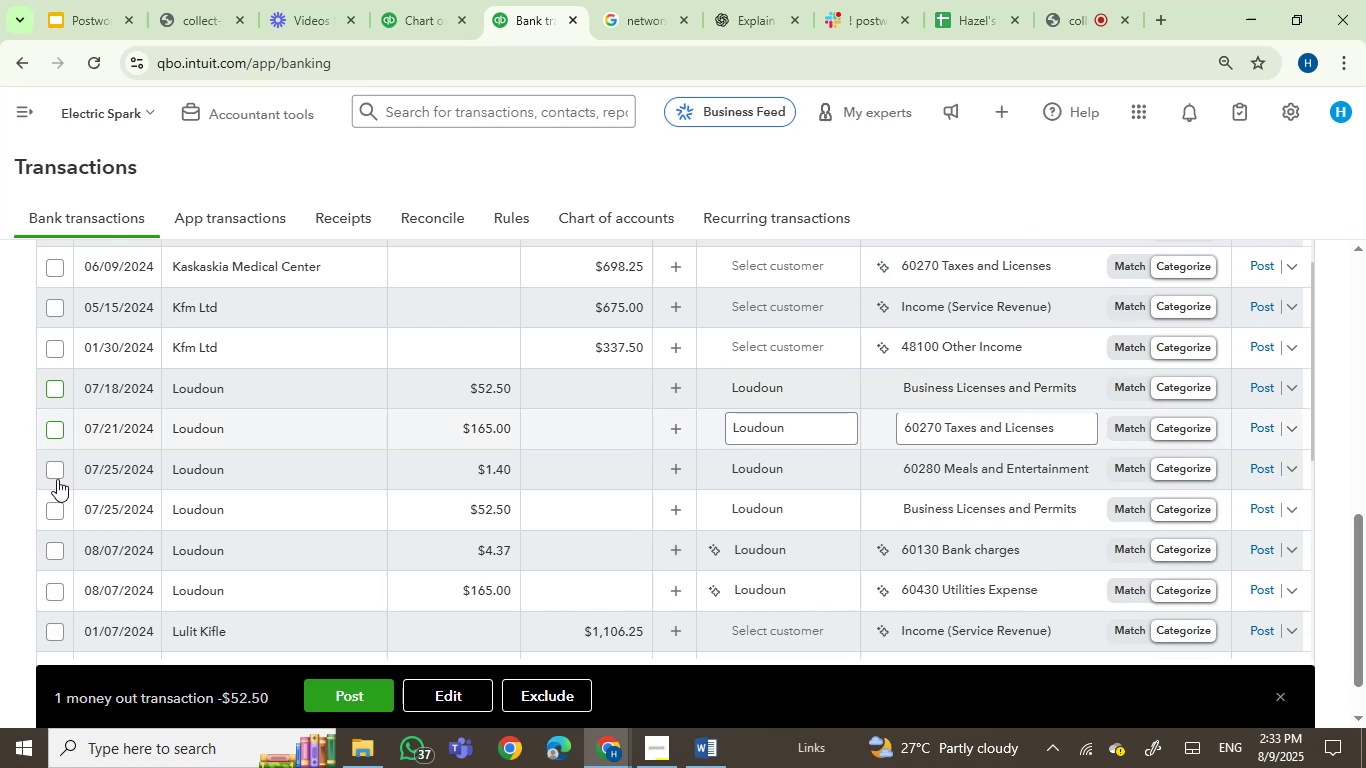 
left_click([57, 479])
 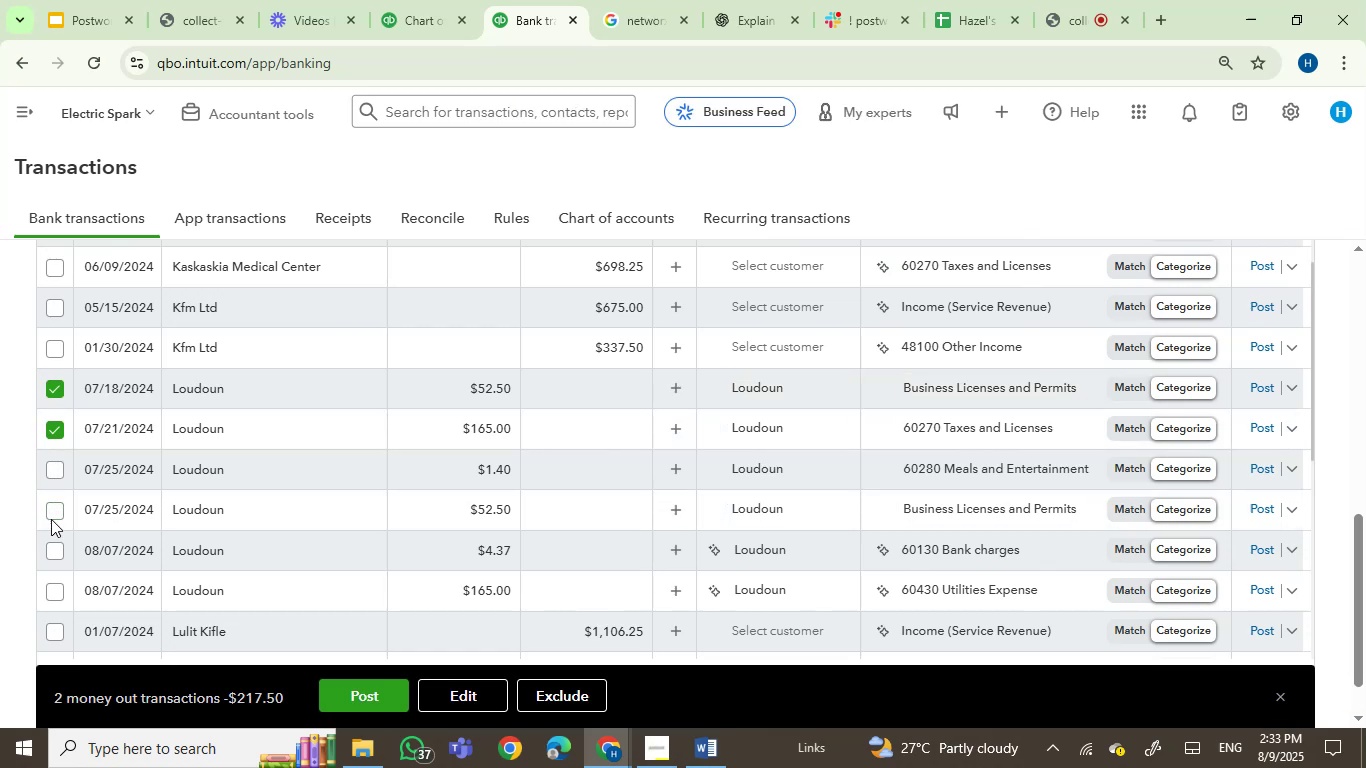 
left_click([51, 519])
 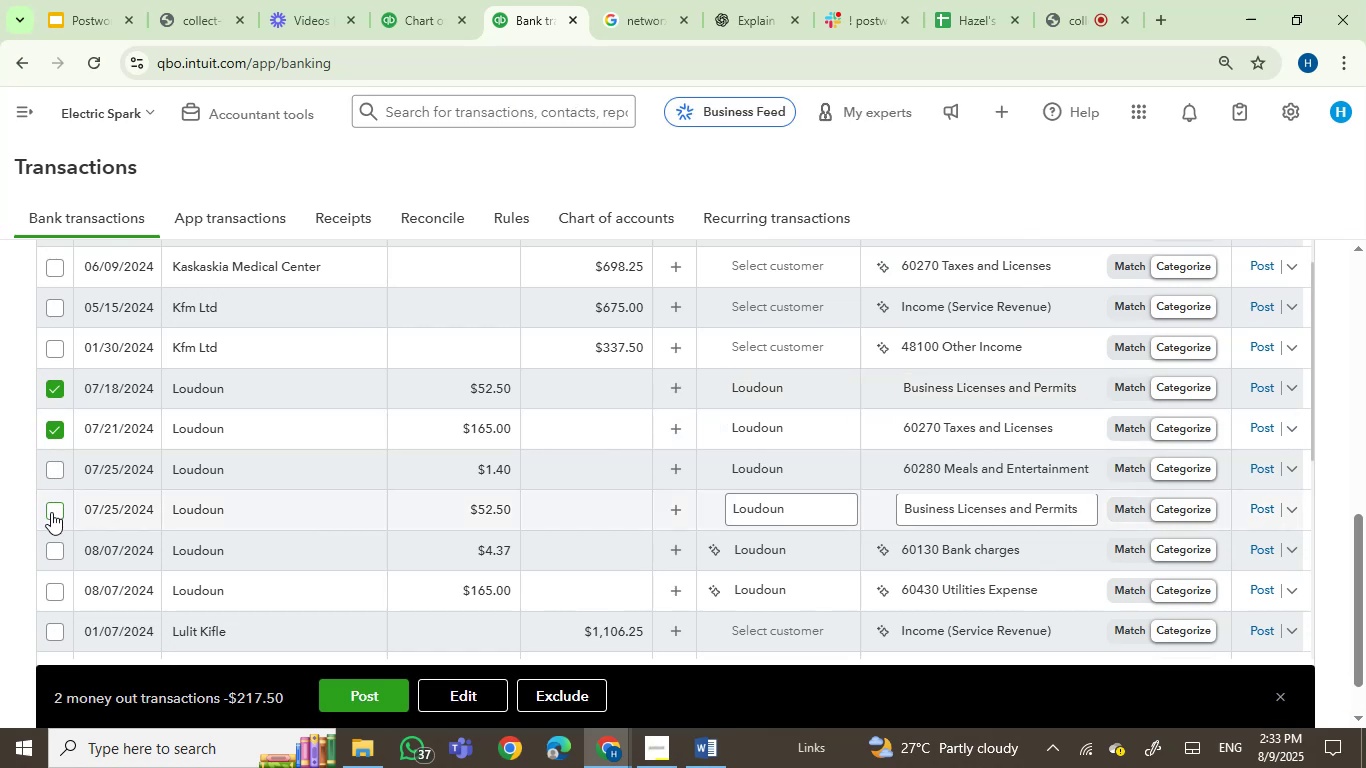 
double_click([51, 512])
 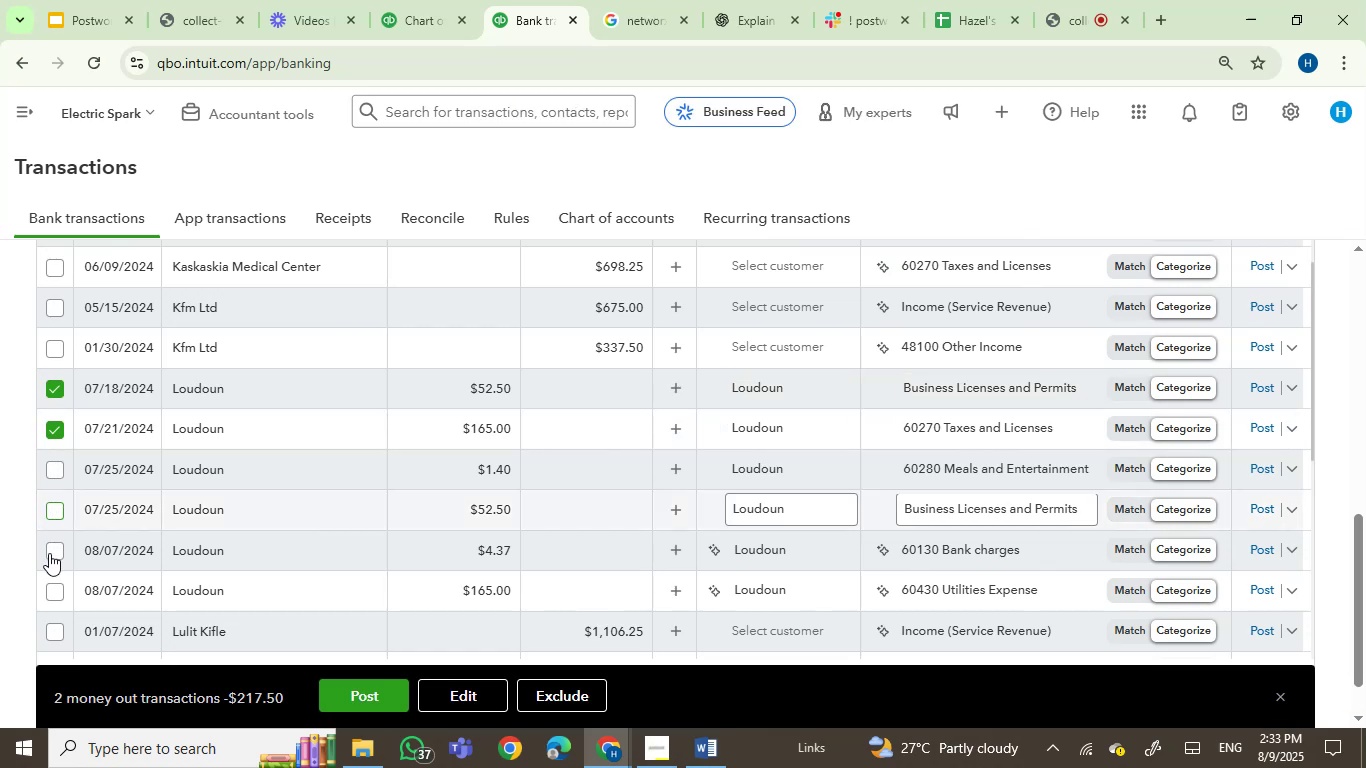 
left_click([49, 553])
 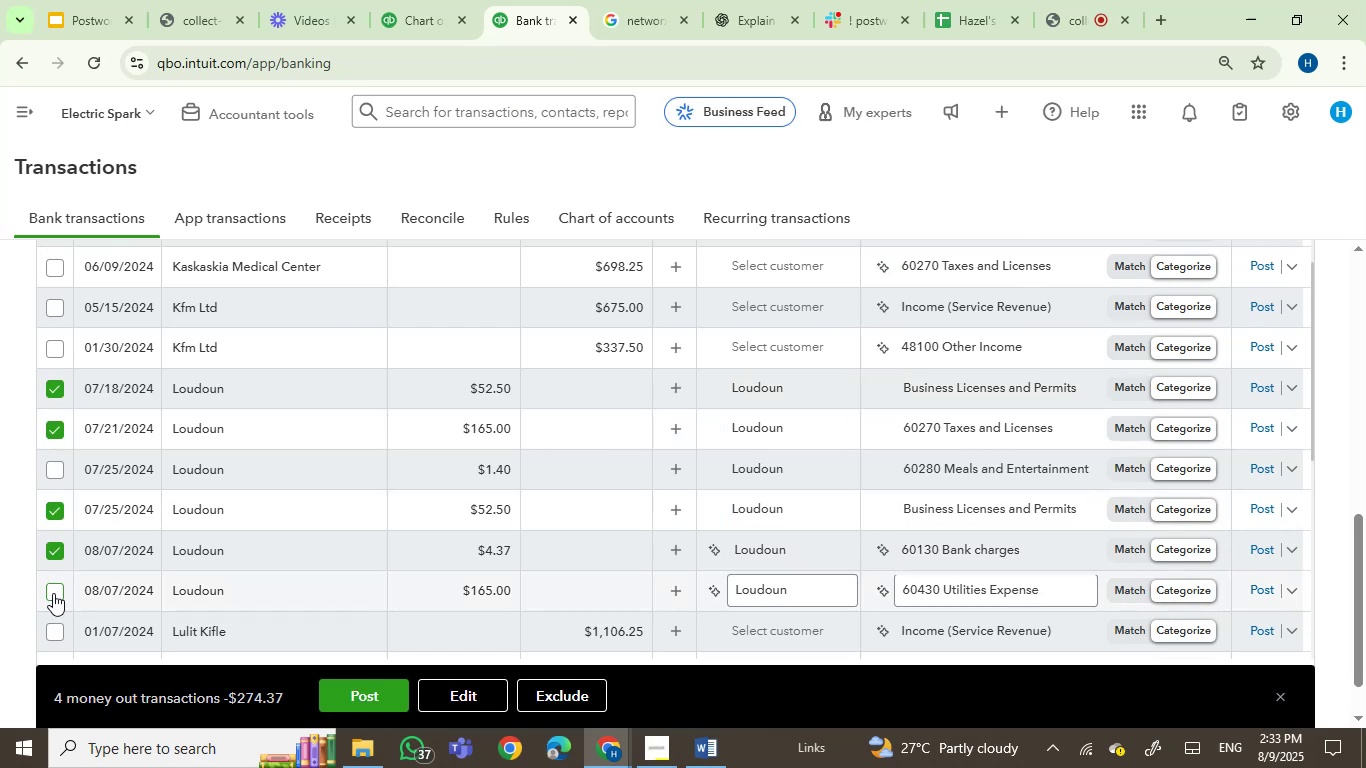 
left_click([53, 593])
 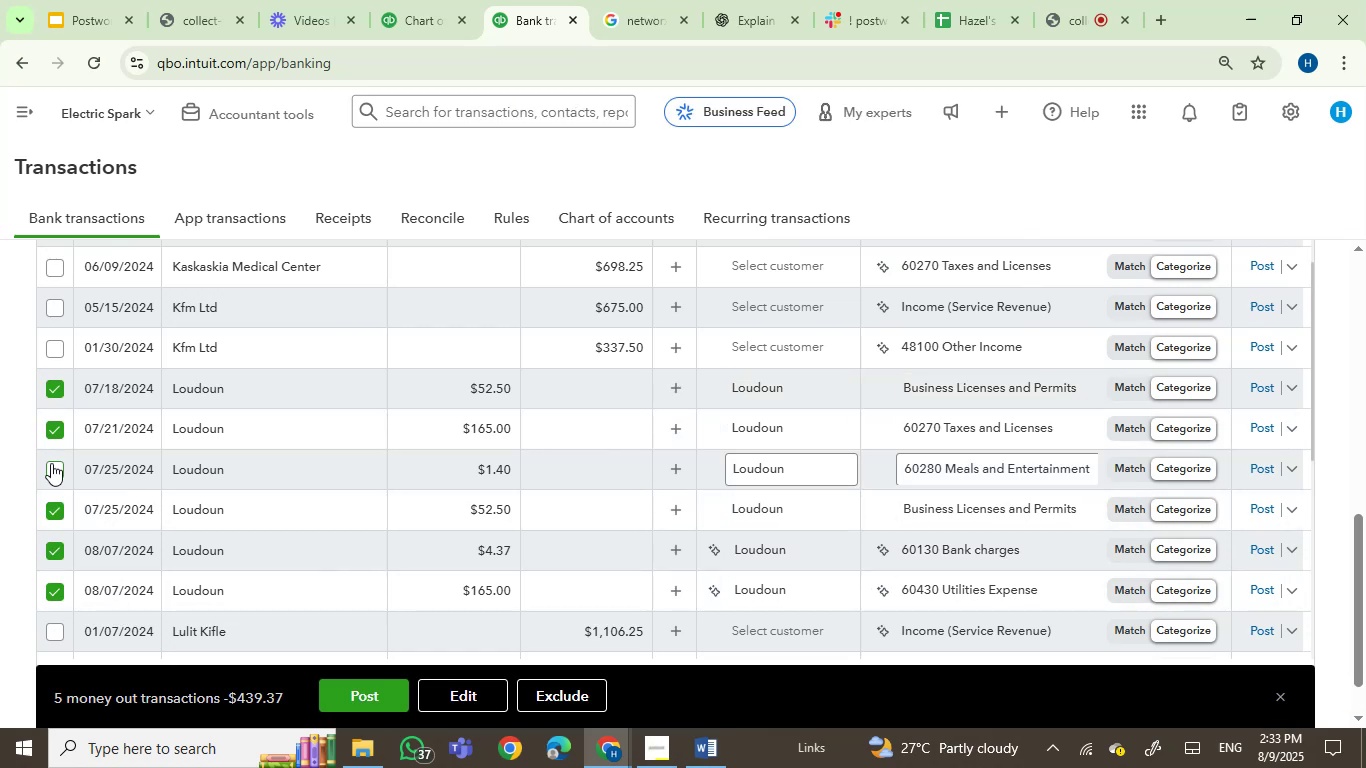 
left_click([51, 464])
 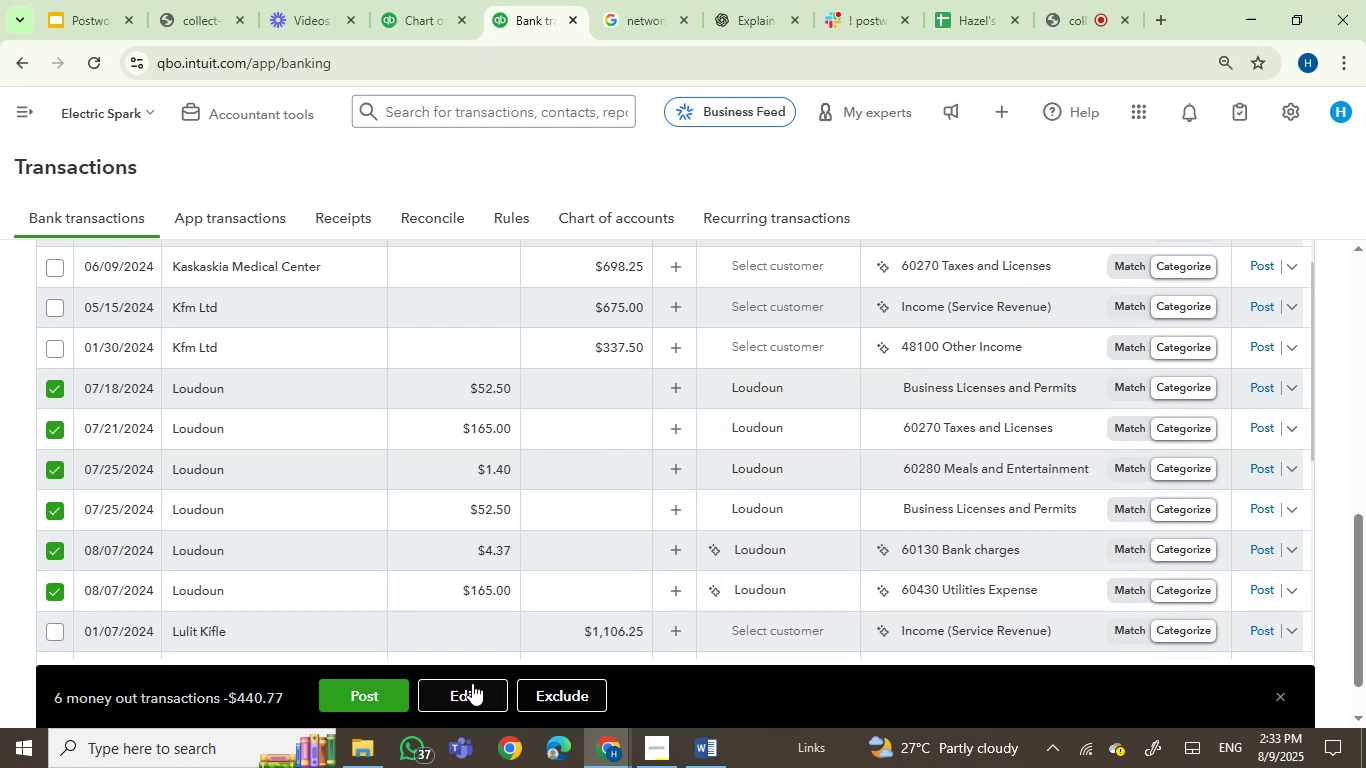 
left_click([440, 693])
 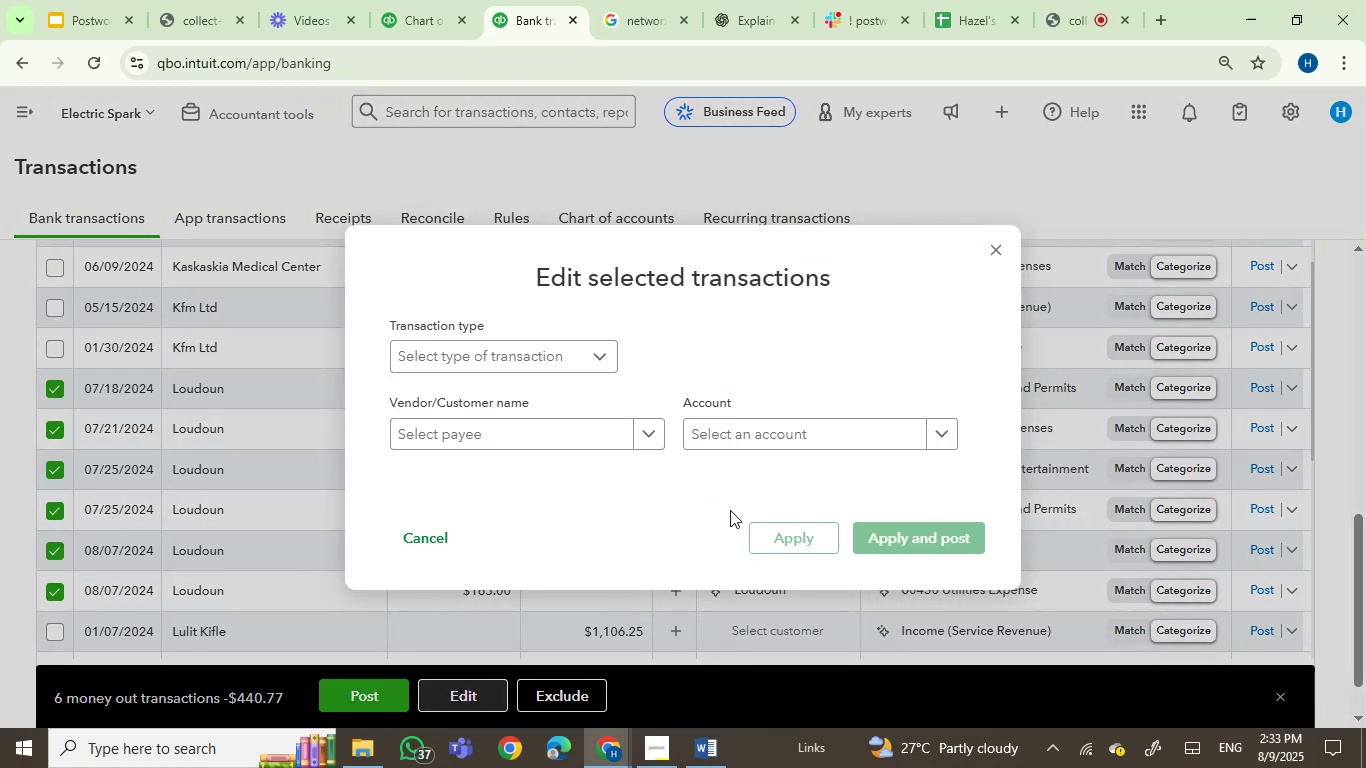 
left_click([525, 440])
 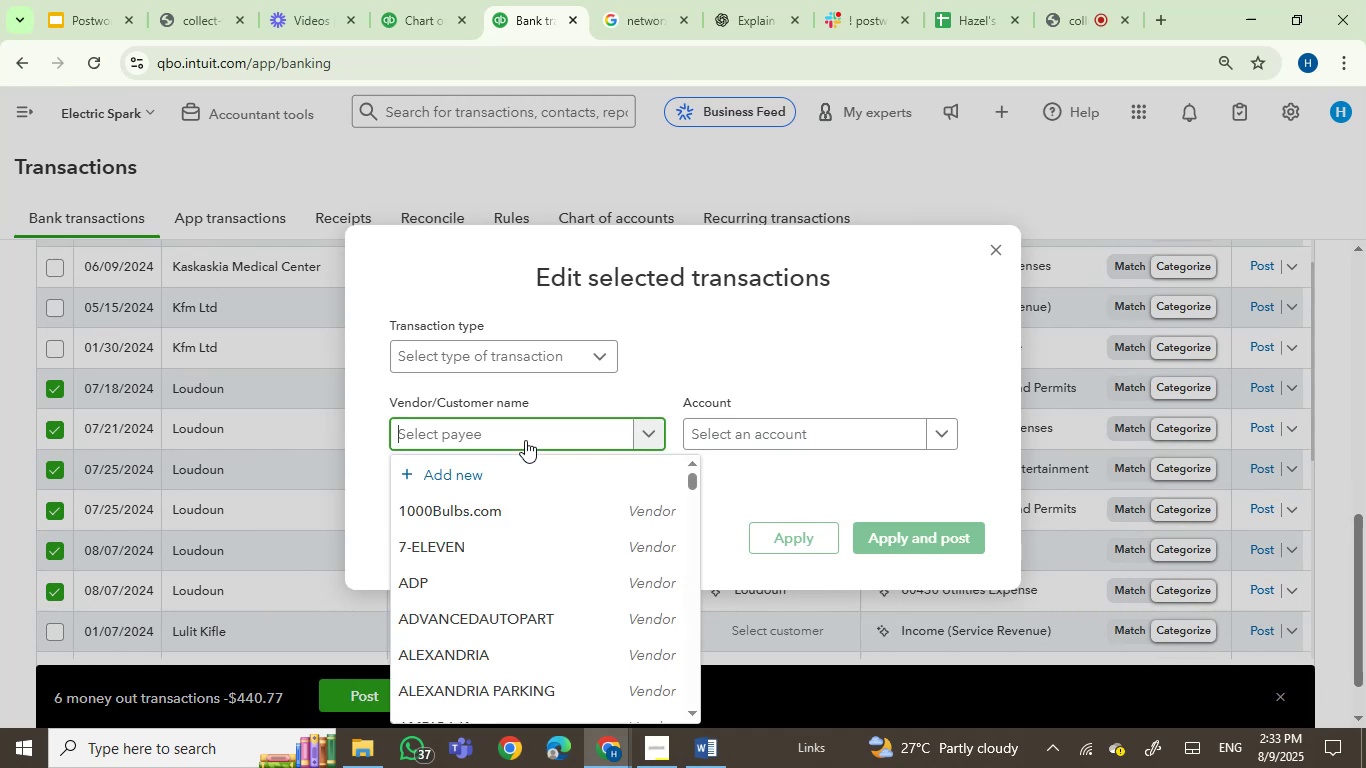 
type(lou)
 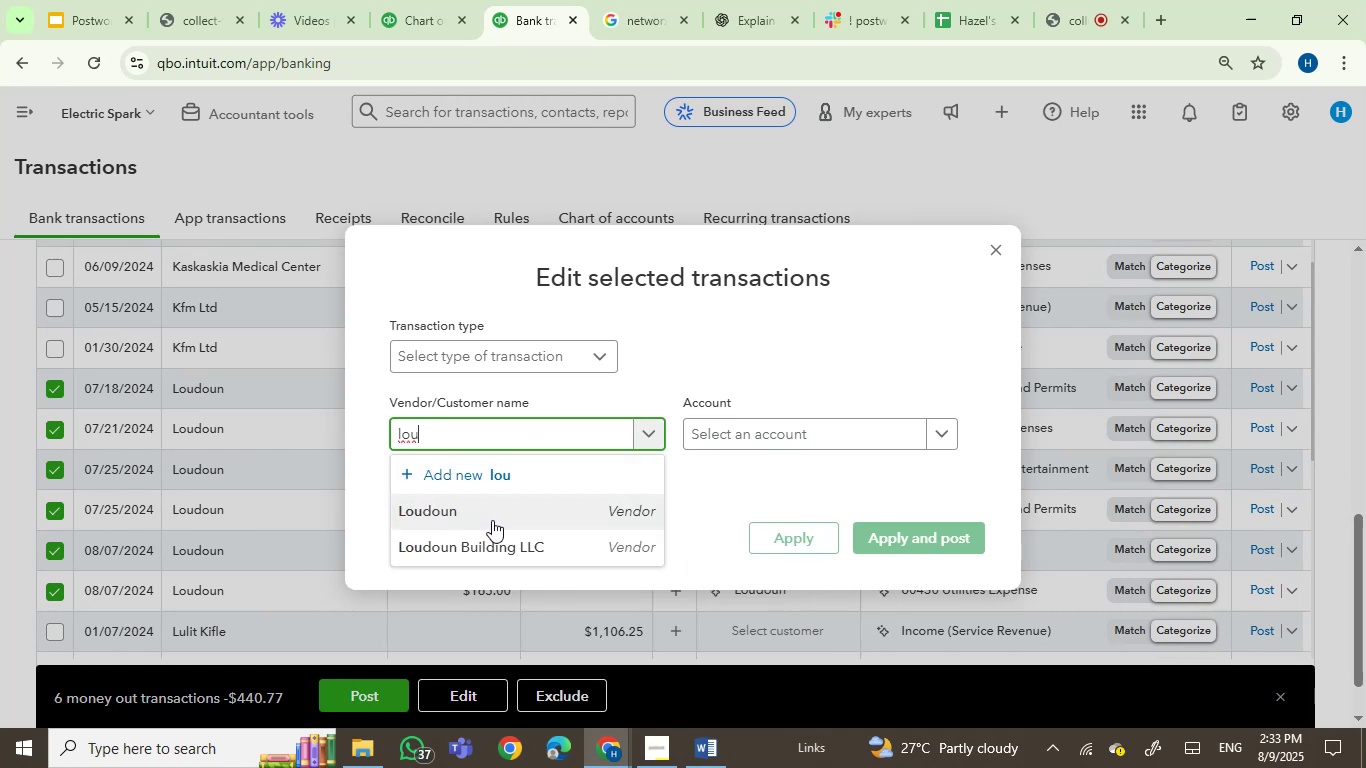 
left_click([492, 520])
 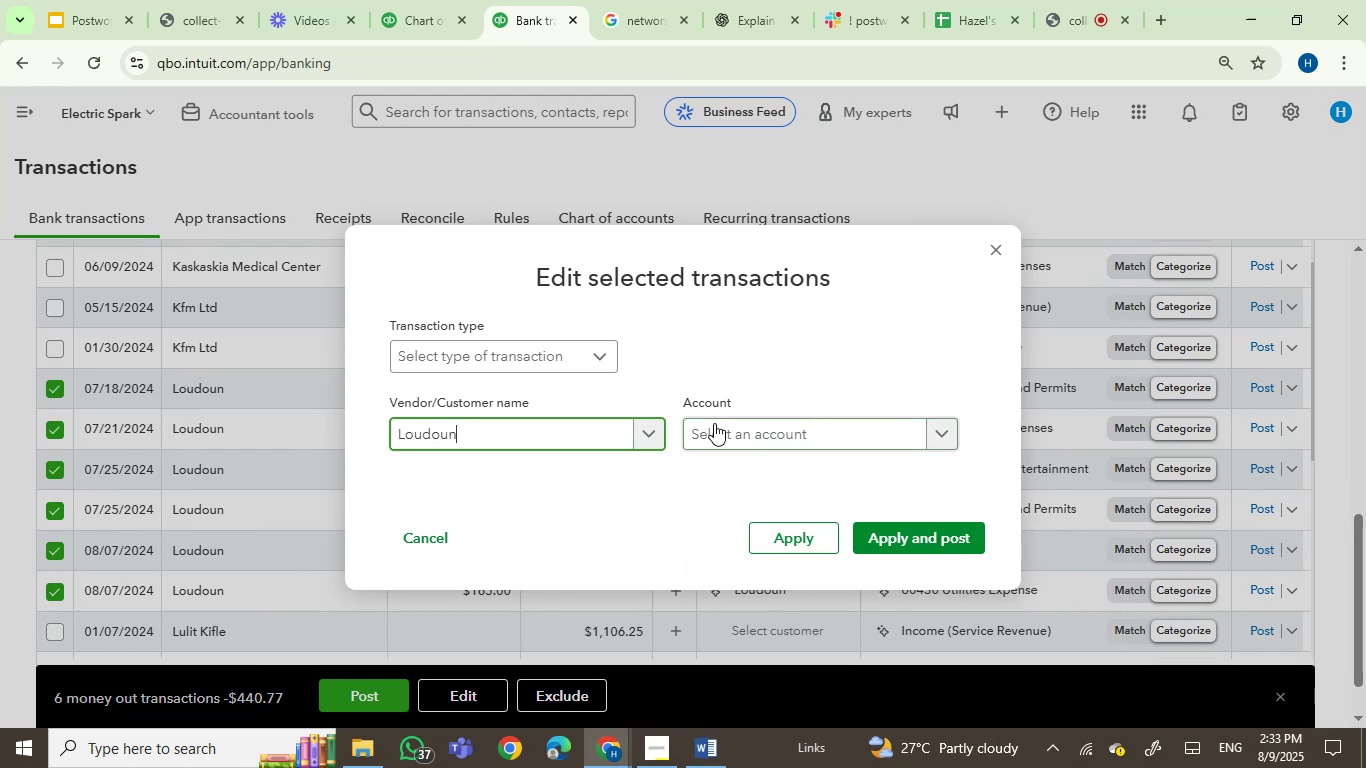 
left_click([714, 422])
 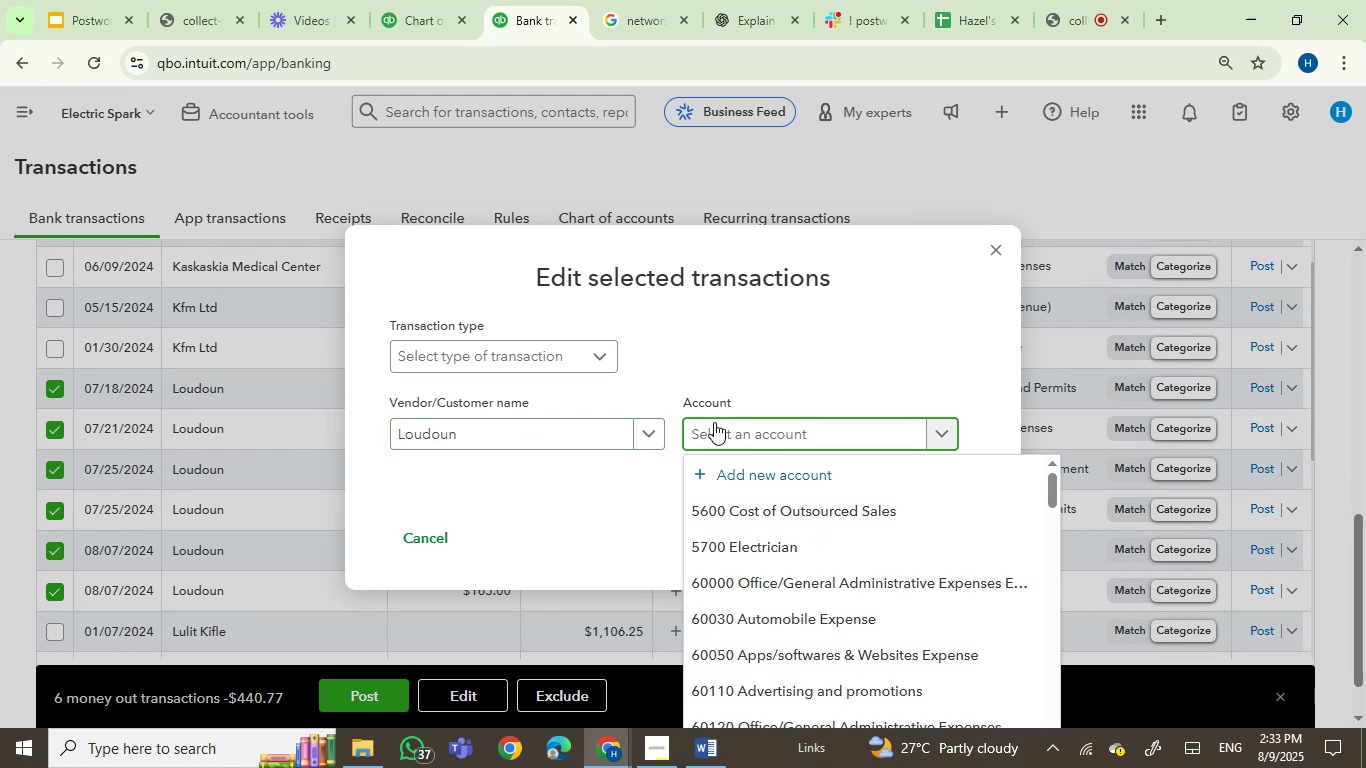 
type(taxc)
key(Backspace)
 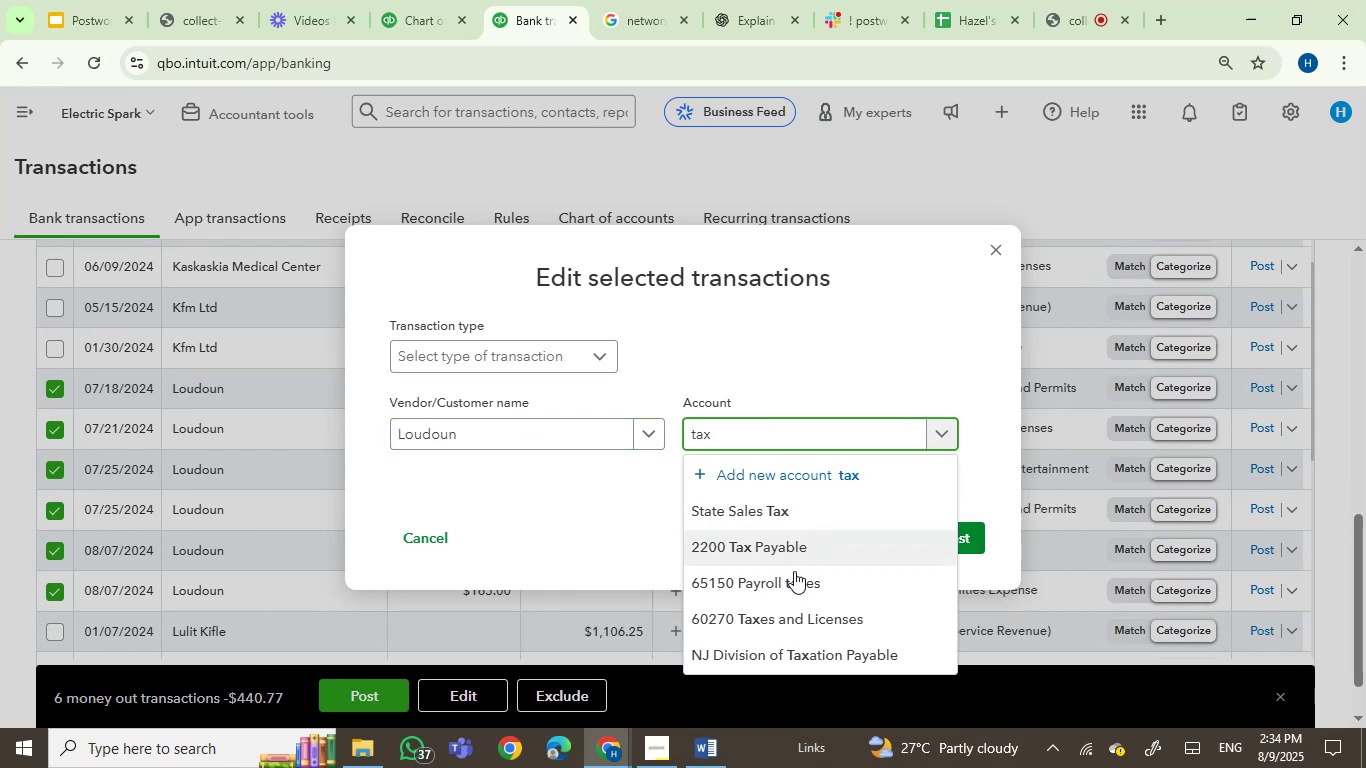 
left_click([787, 614])
 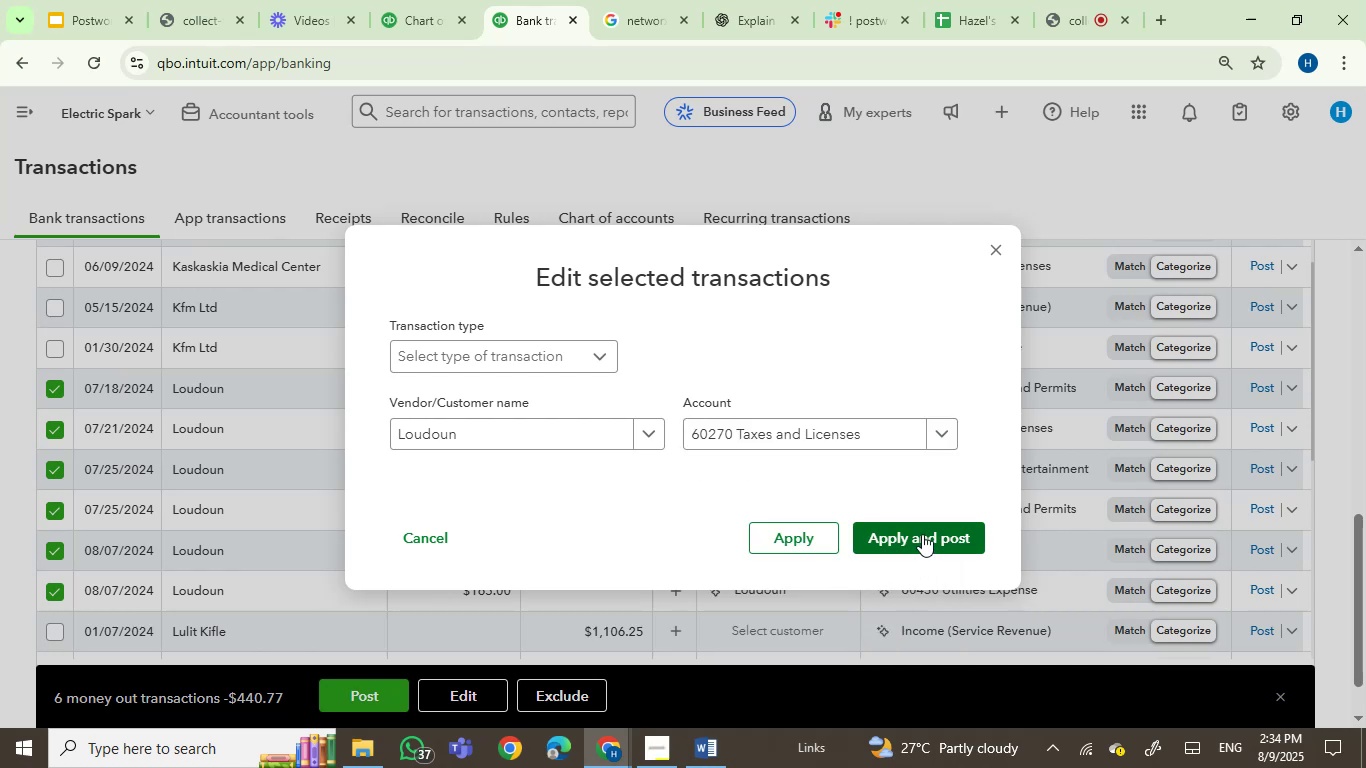 
left_click([922, 534])
 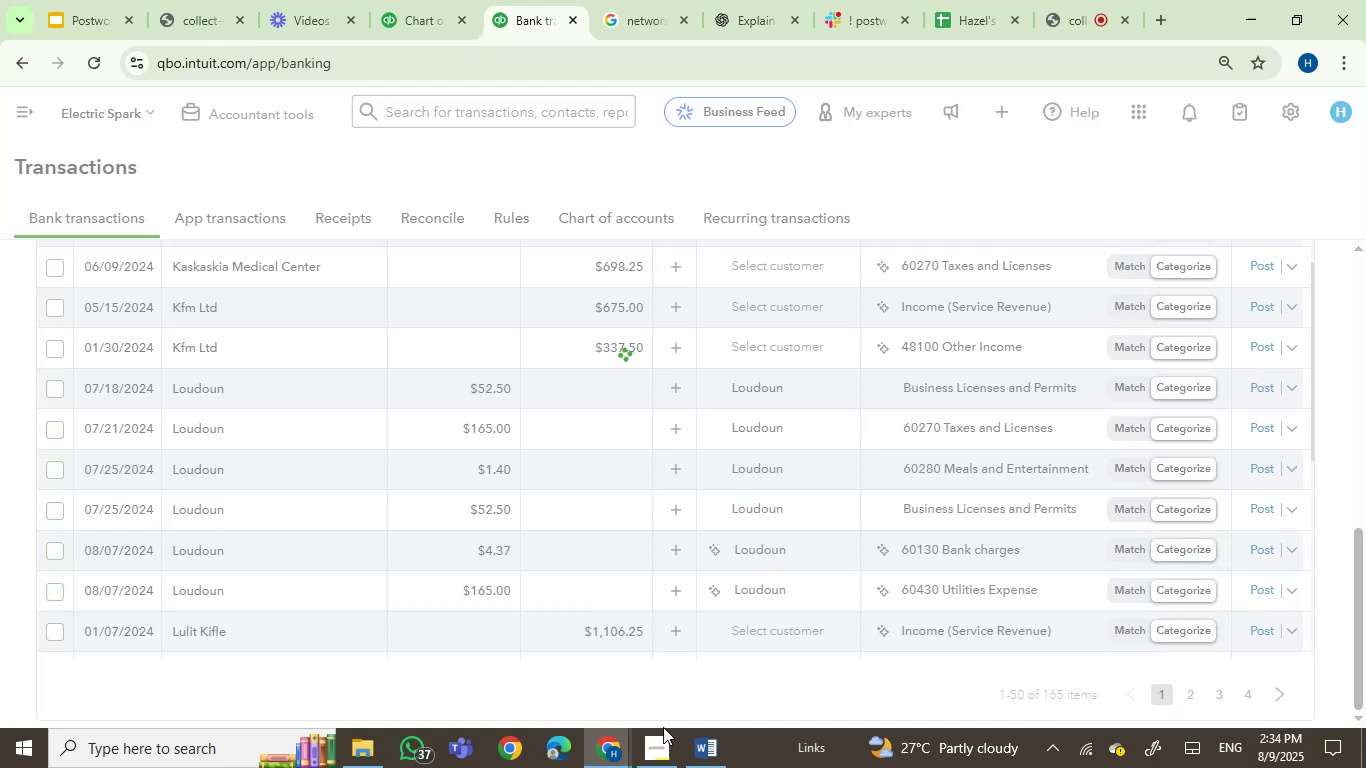 
left_click([685, 751])
 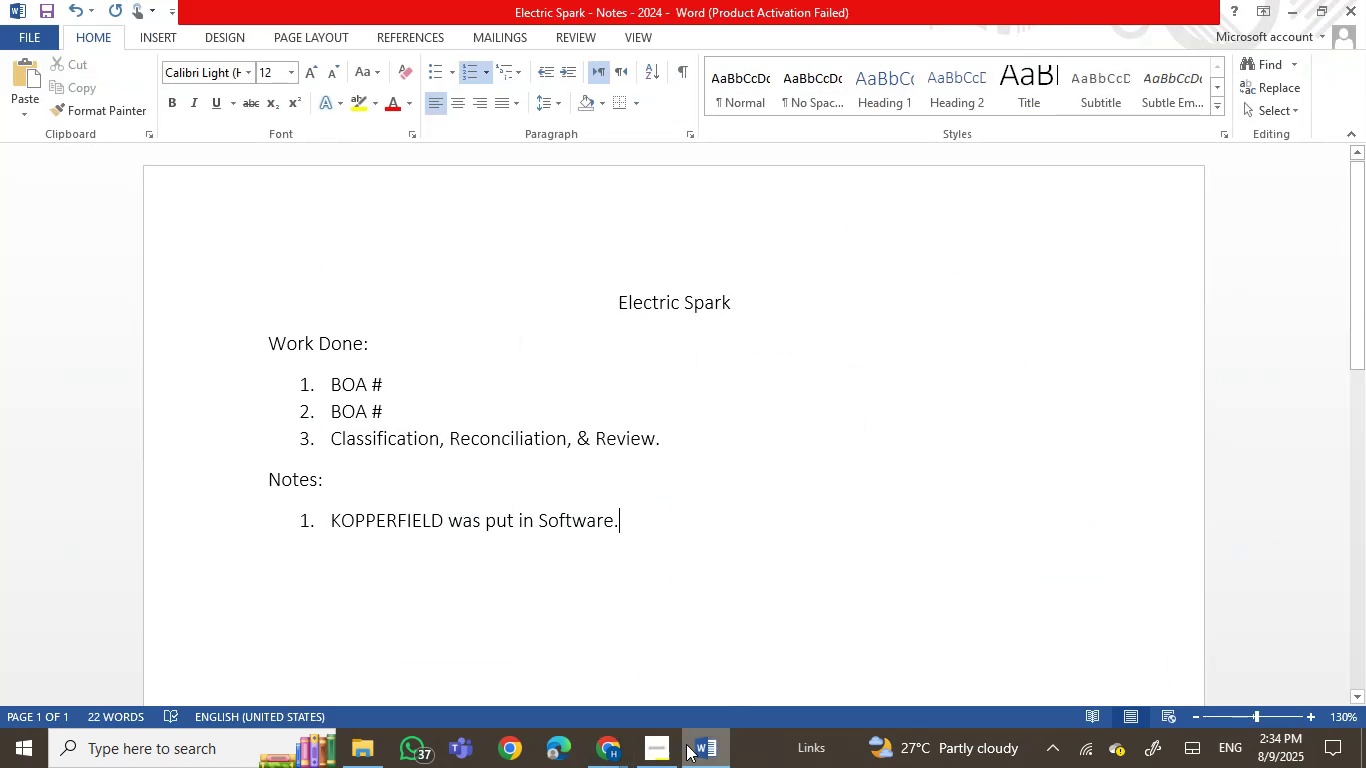 
key(Enter)
 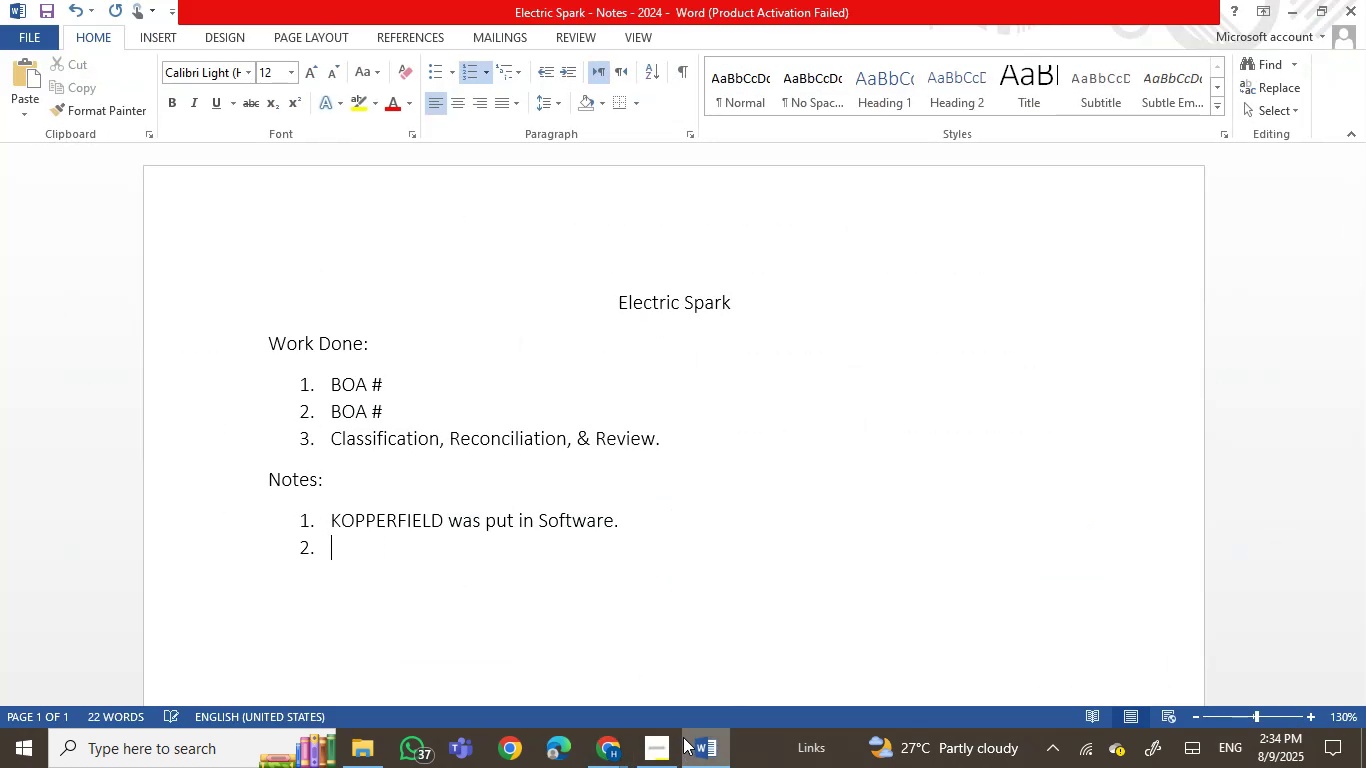 
key(Control+V)
 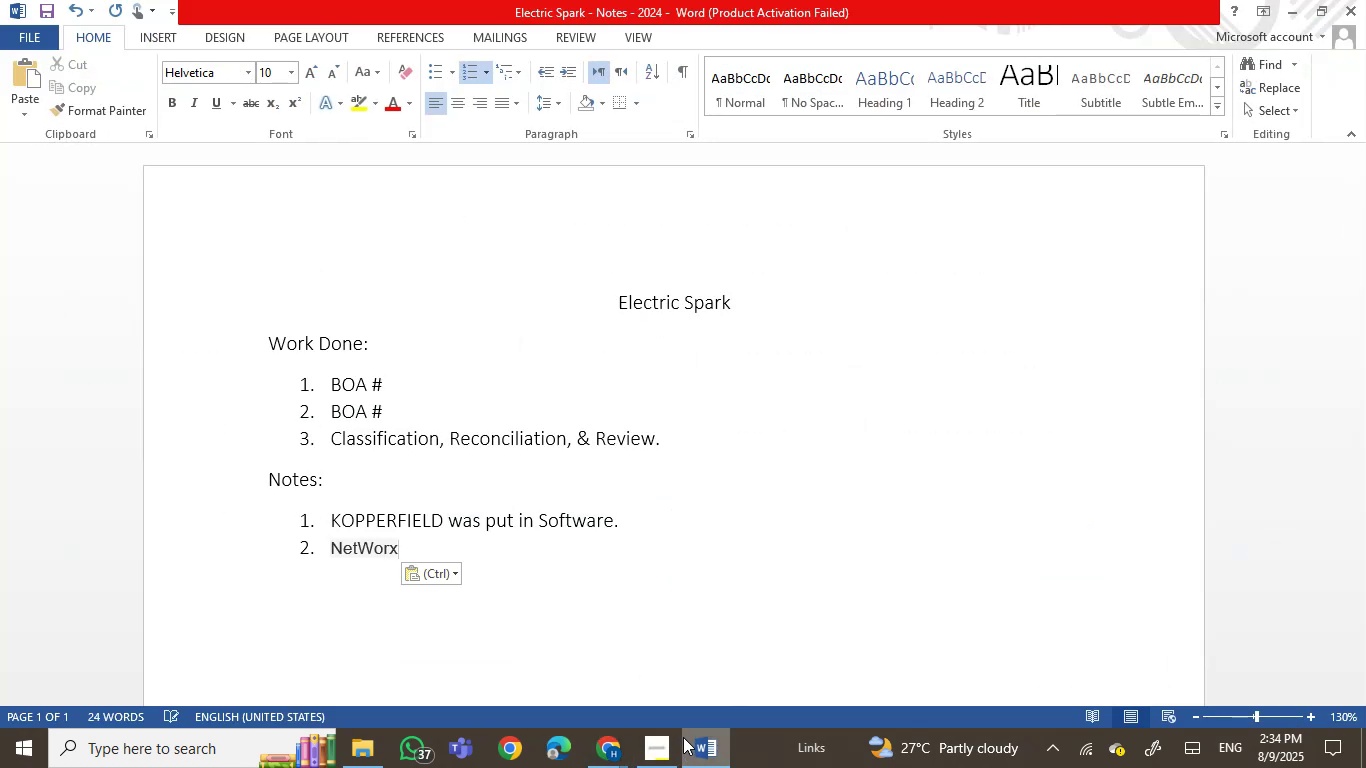 
key(Control+Z)
 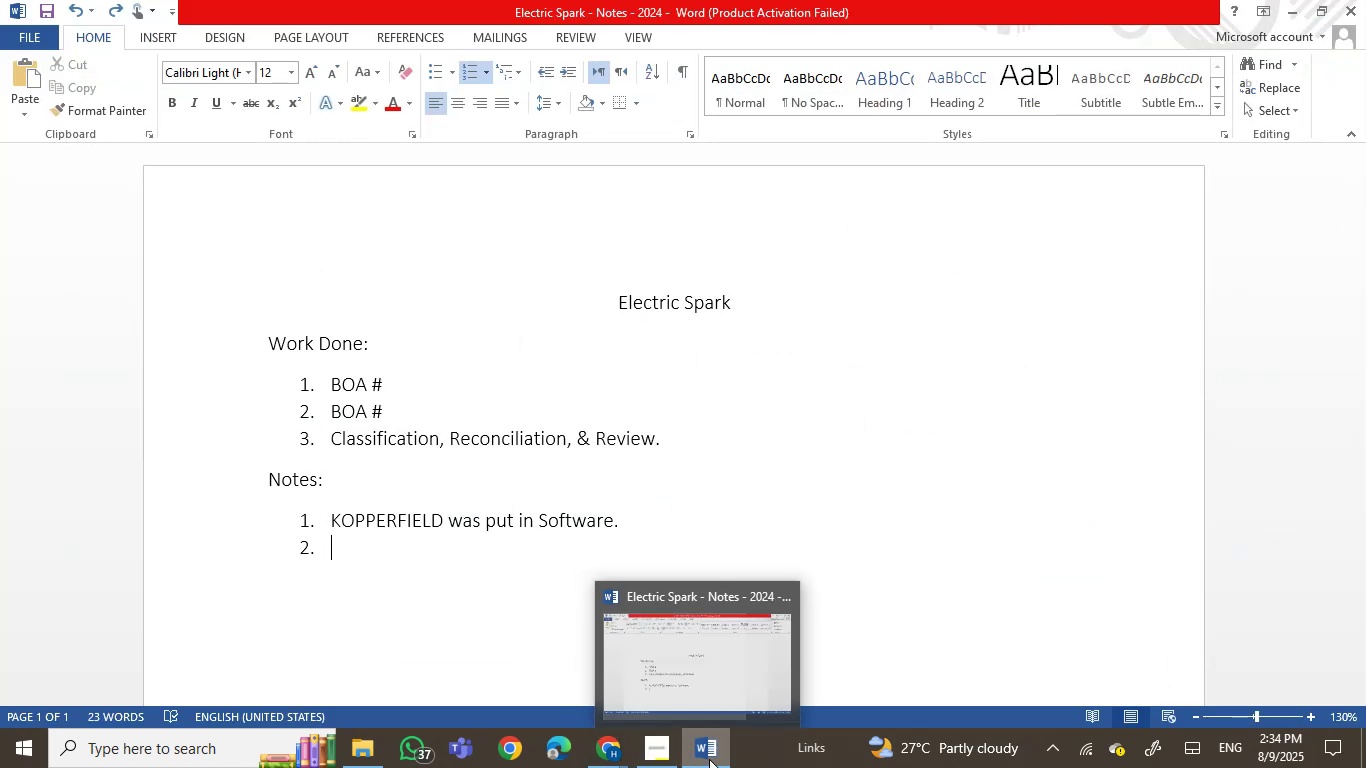 
left_click([709, 759])
 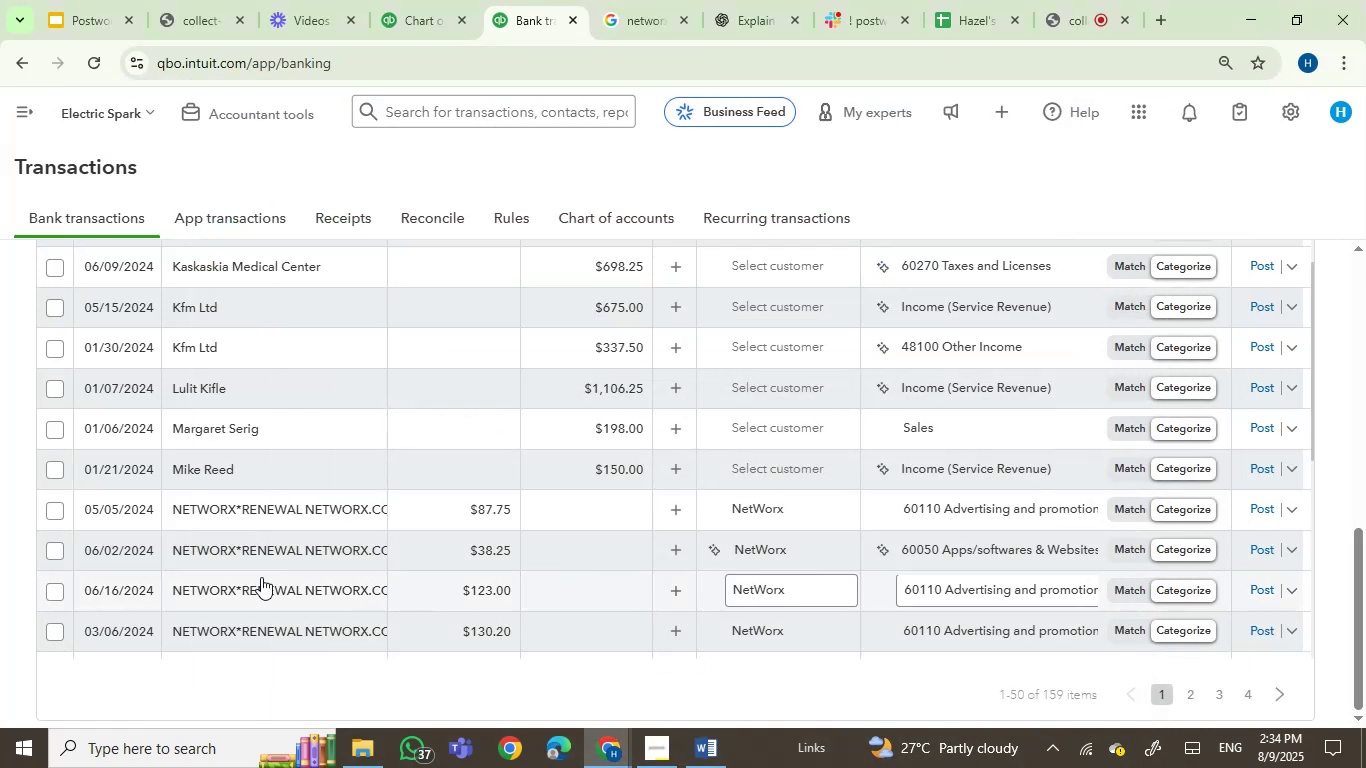 
scroll: coordinate [260, 578], scroll_direction: up, amount: 1.0
 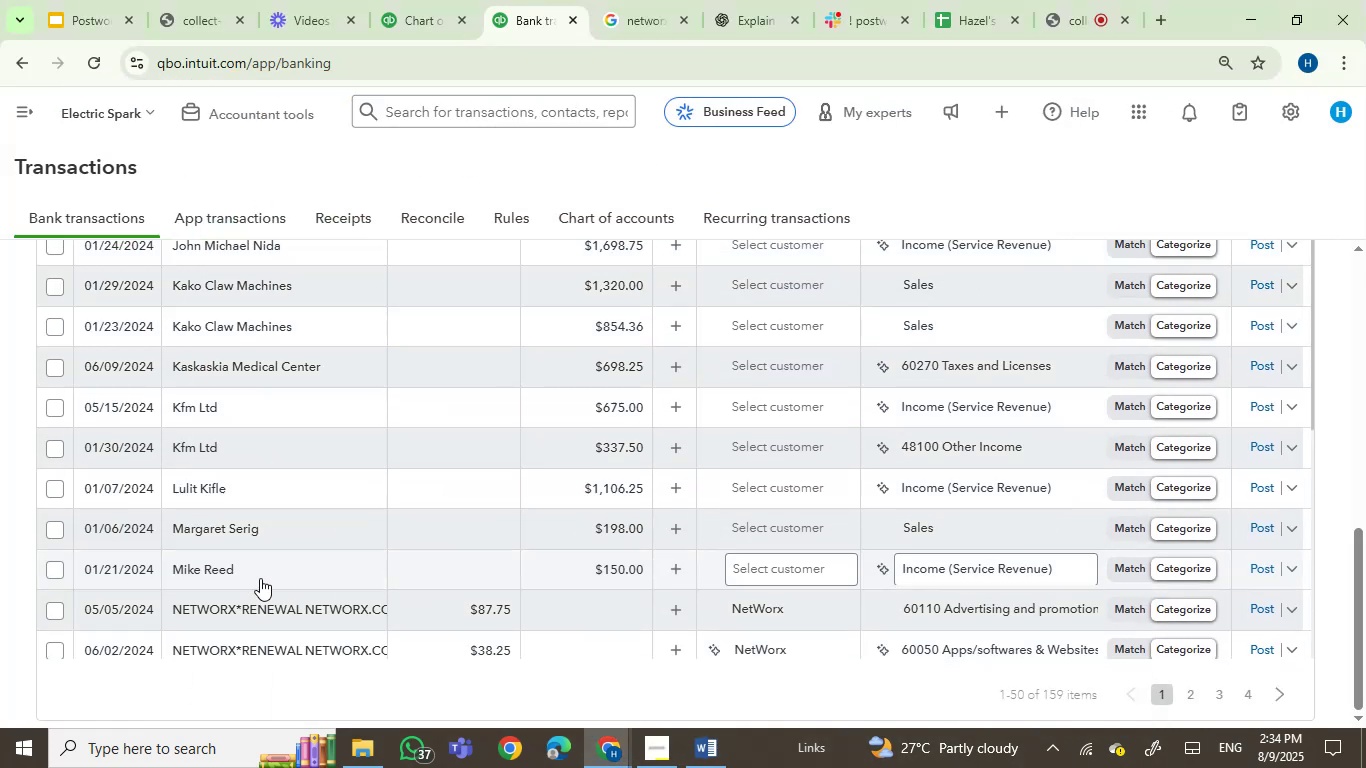 
scroll: coordinate [353, 528], scroll_direction: down, amount: 9.0
 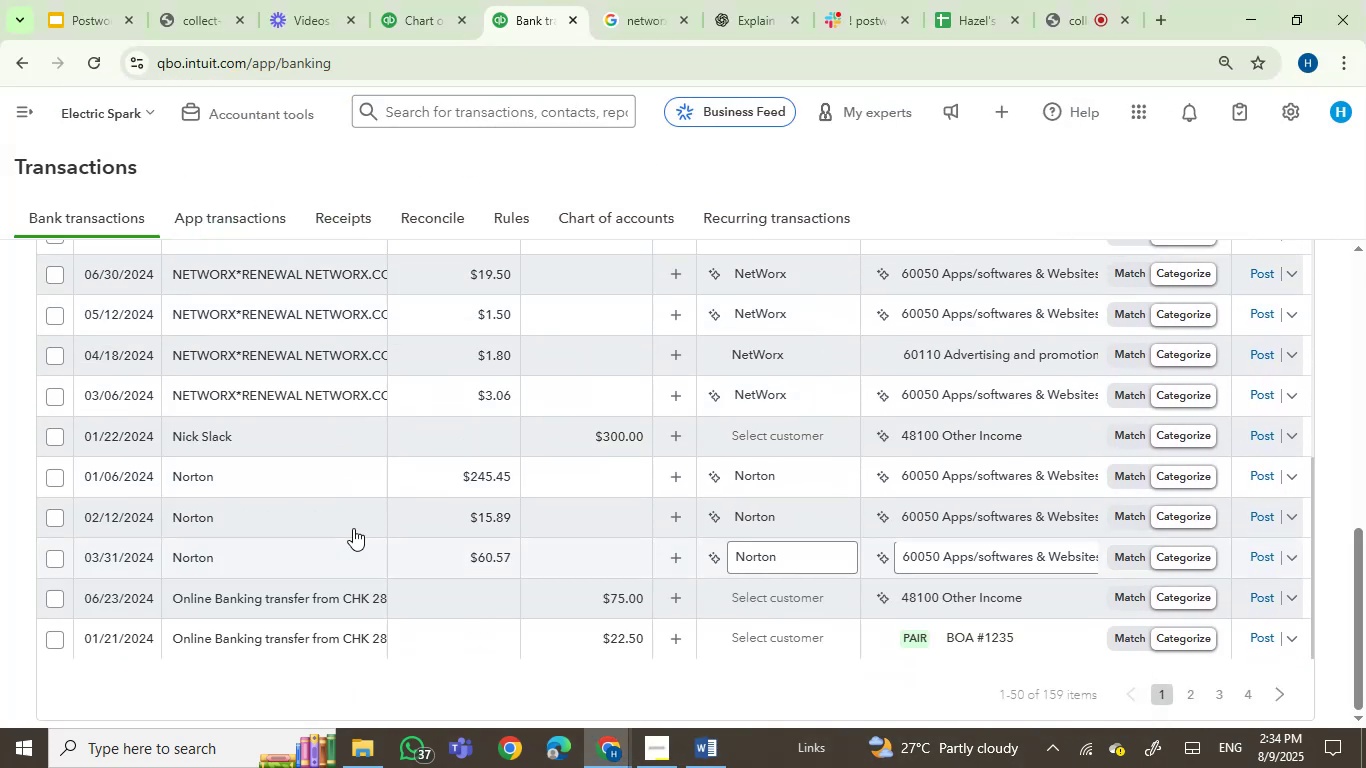 
scroll: coordinate [350, 521], scroll_direction: up, amount: 5.0
 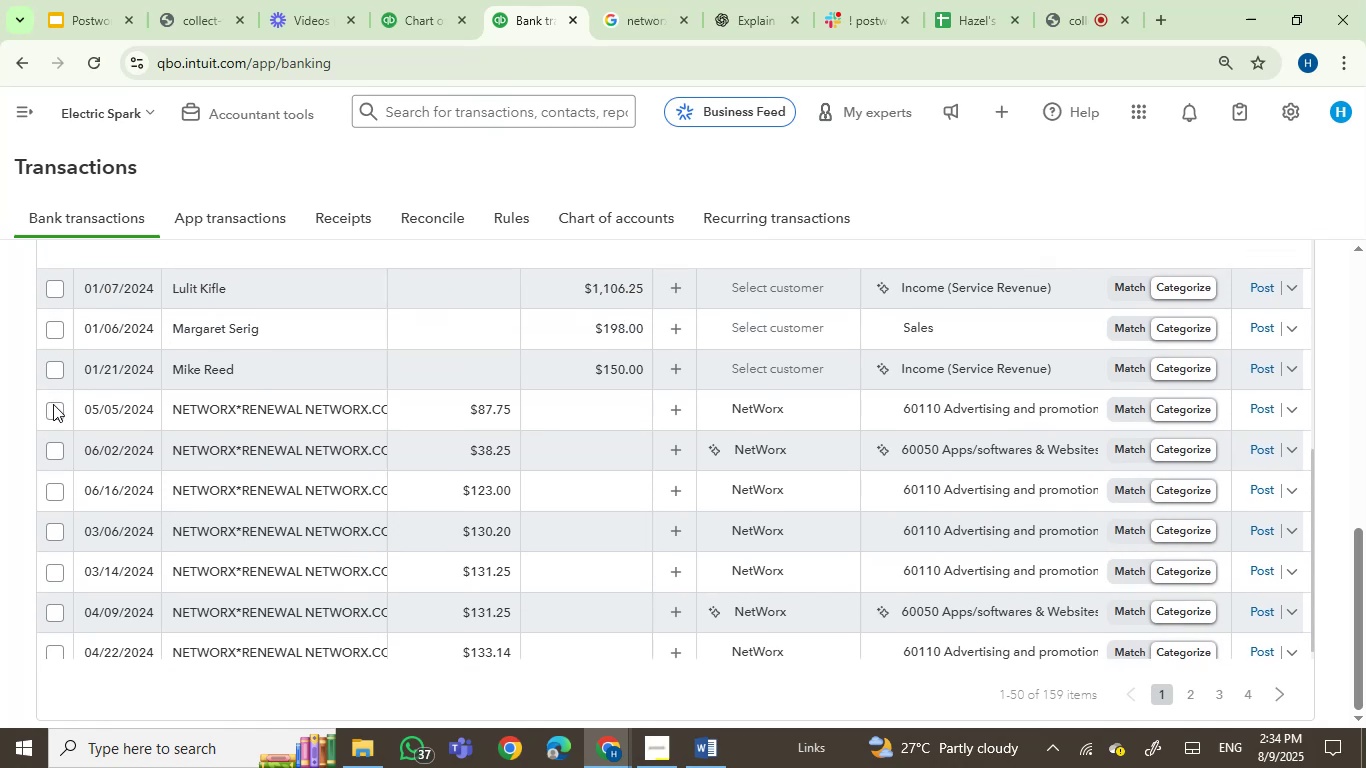 
left_click([53, 407])
 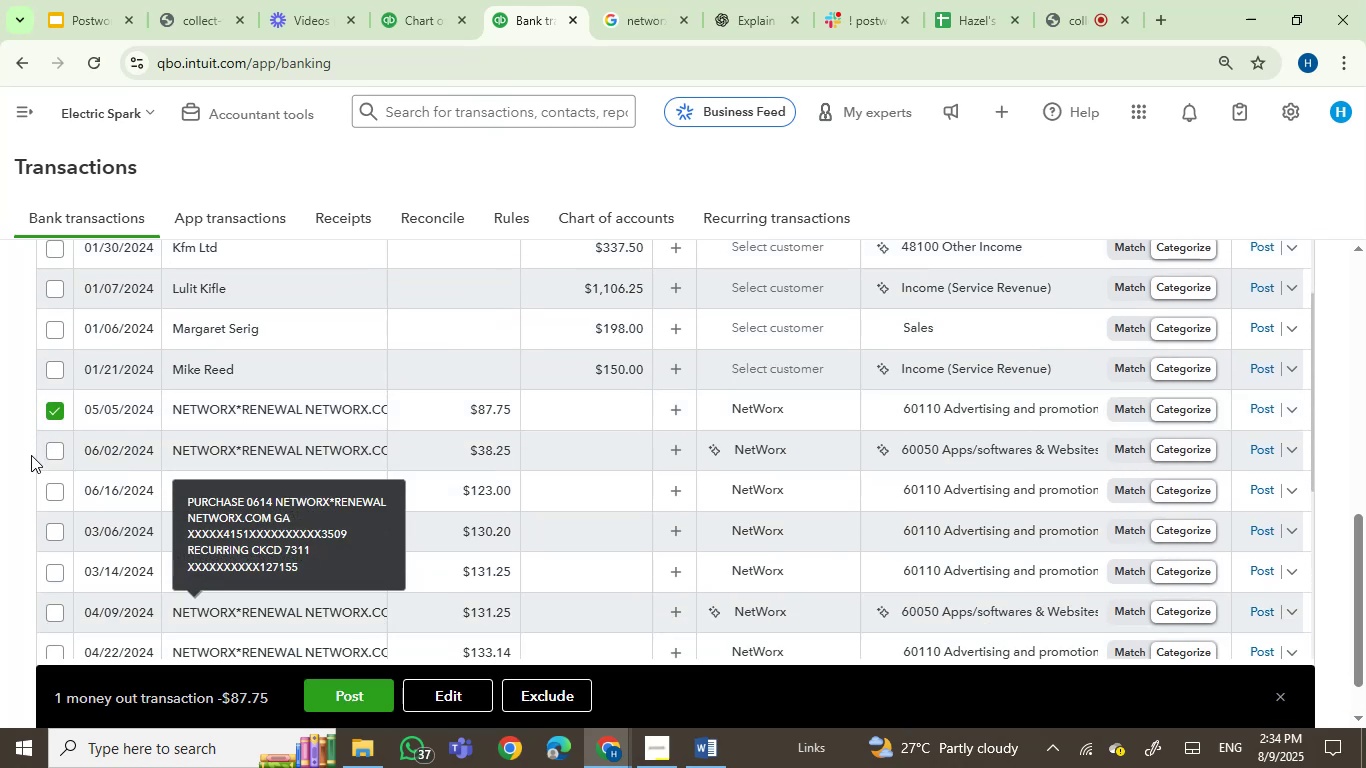 
left_click([54, 446])
 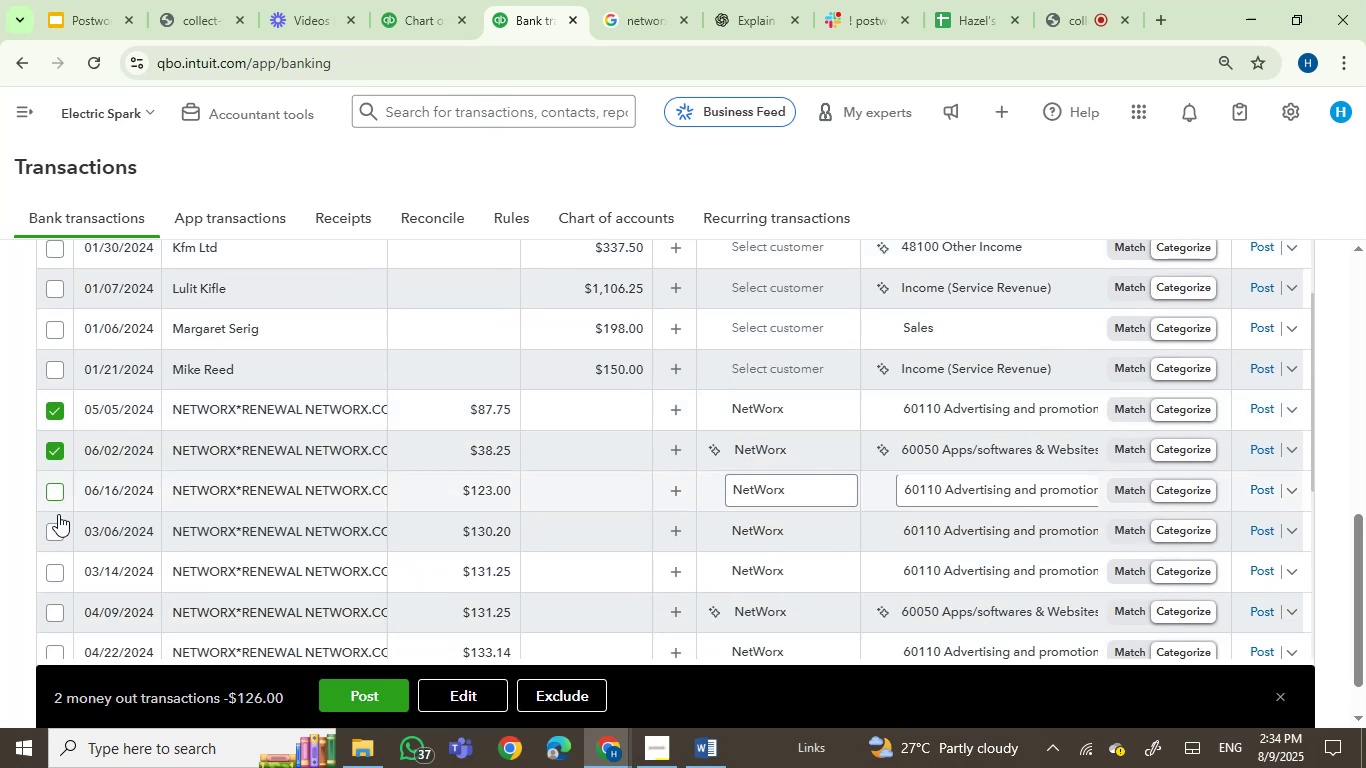 
left_click([56, 534])
 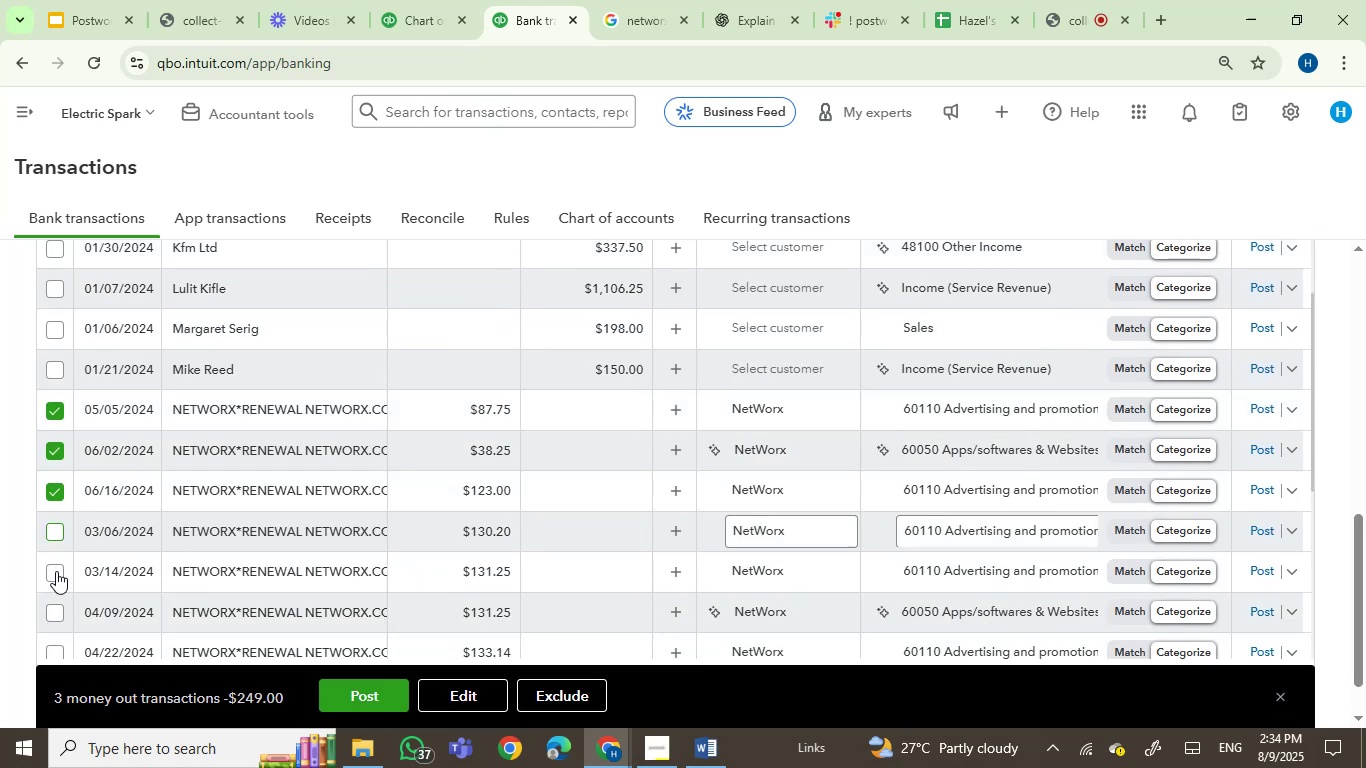 
left_click([56, 573])
 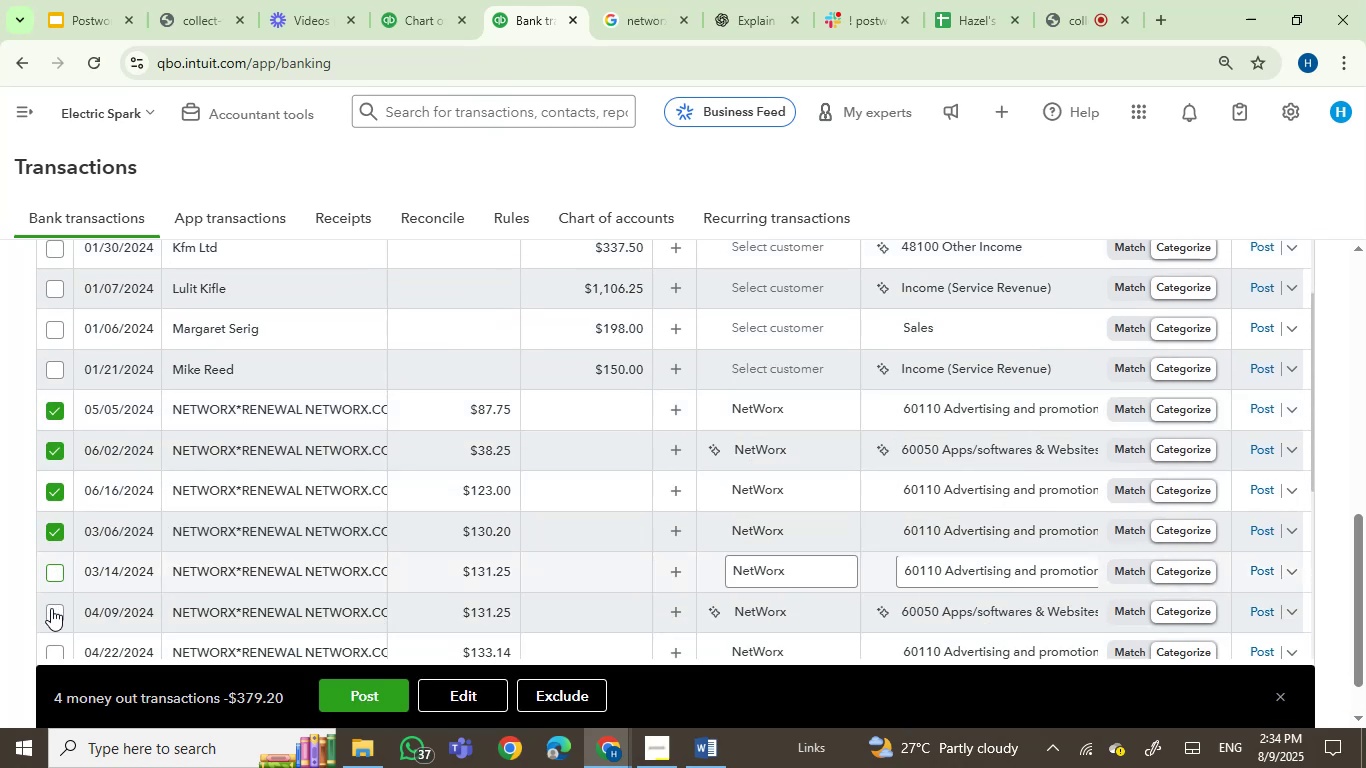 
double_click([51, 608])
 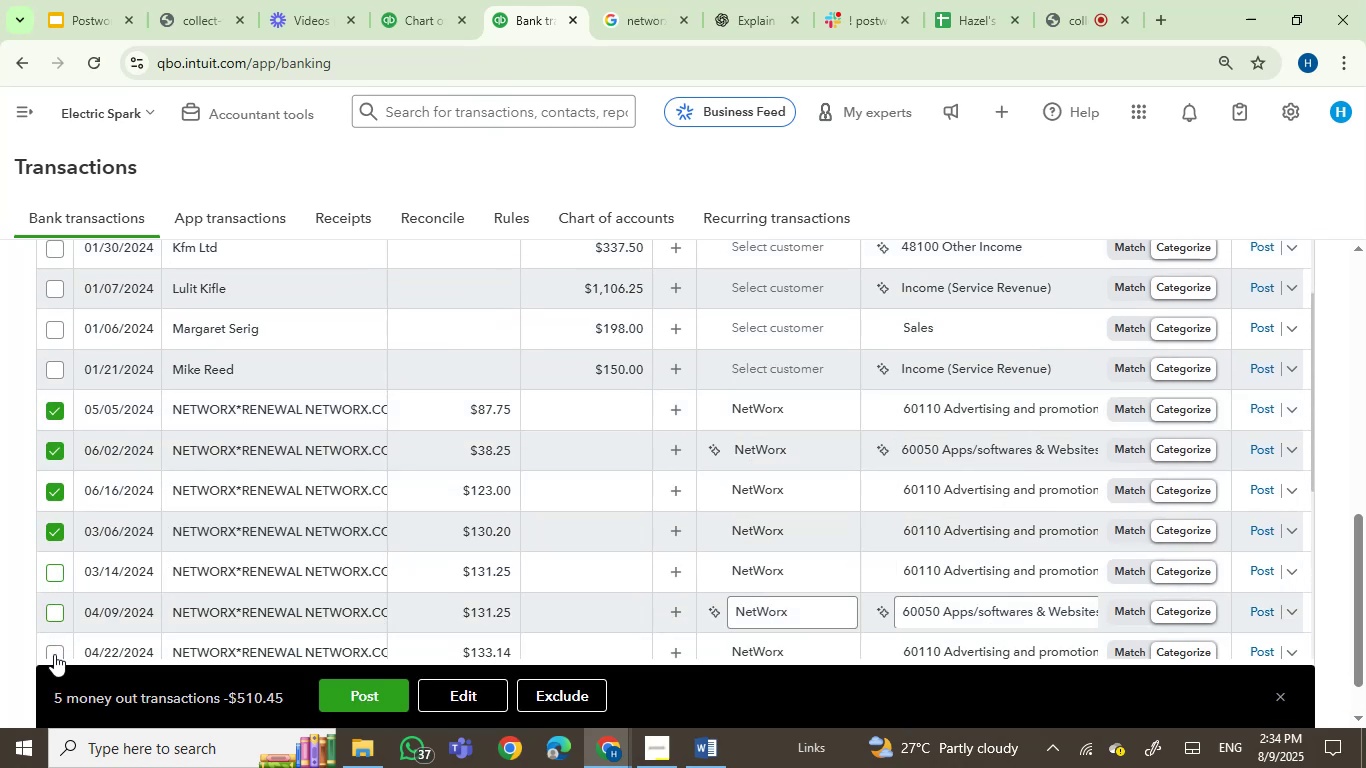 
left_click([54, 654])
 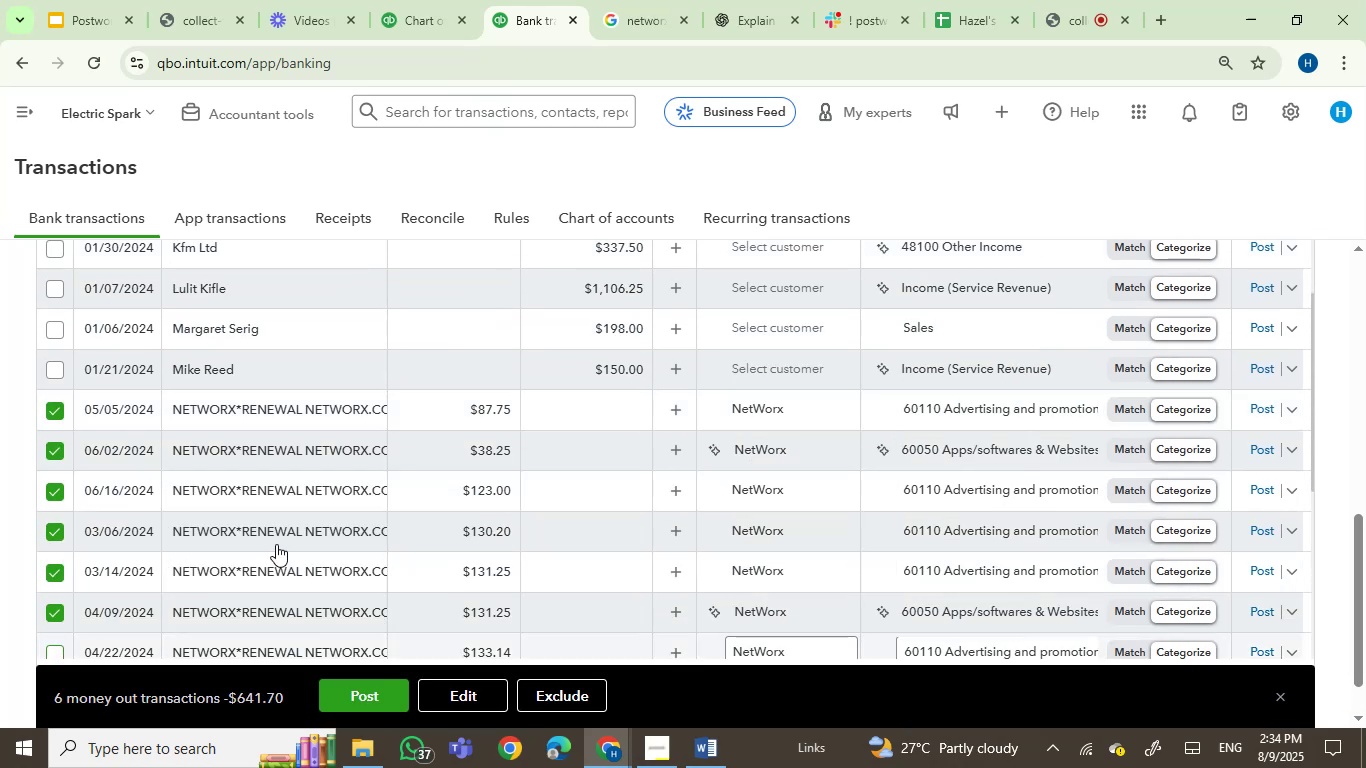 
scroll: coordinate [276, 543], scroll_direction: down, amount: 2.0
 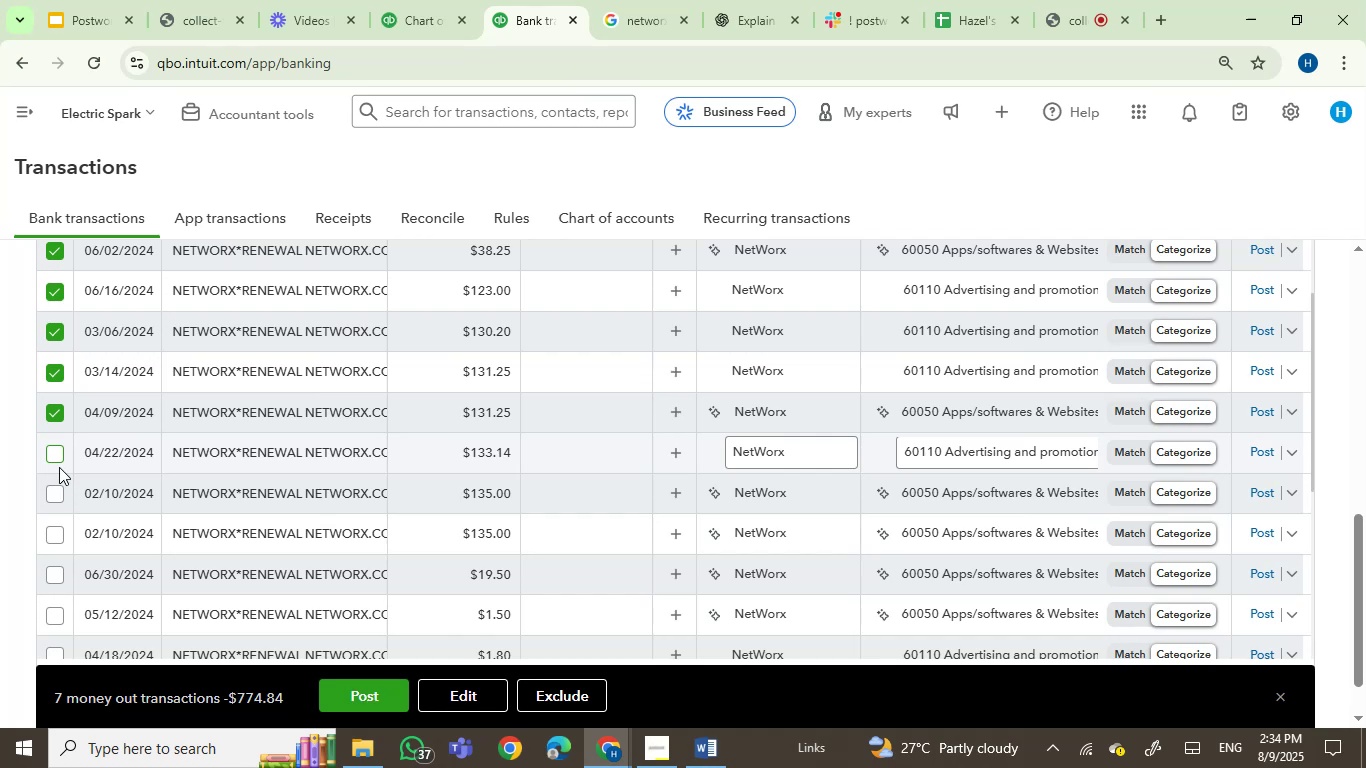 
left_click([52, 456])
 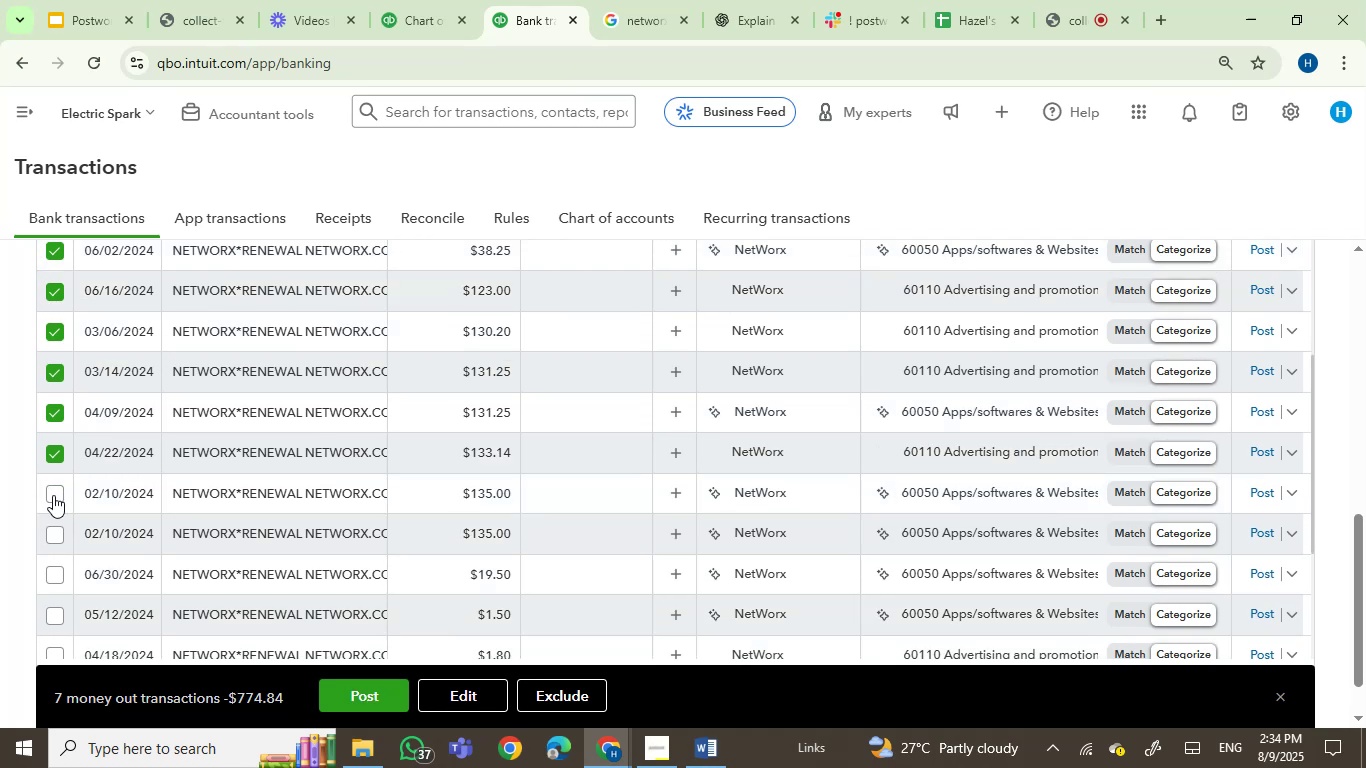 
left_click([53, 495])
 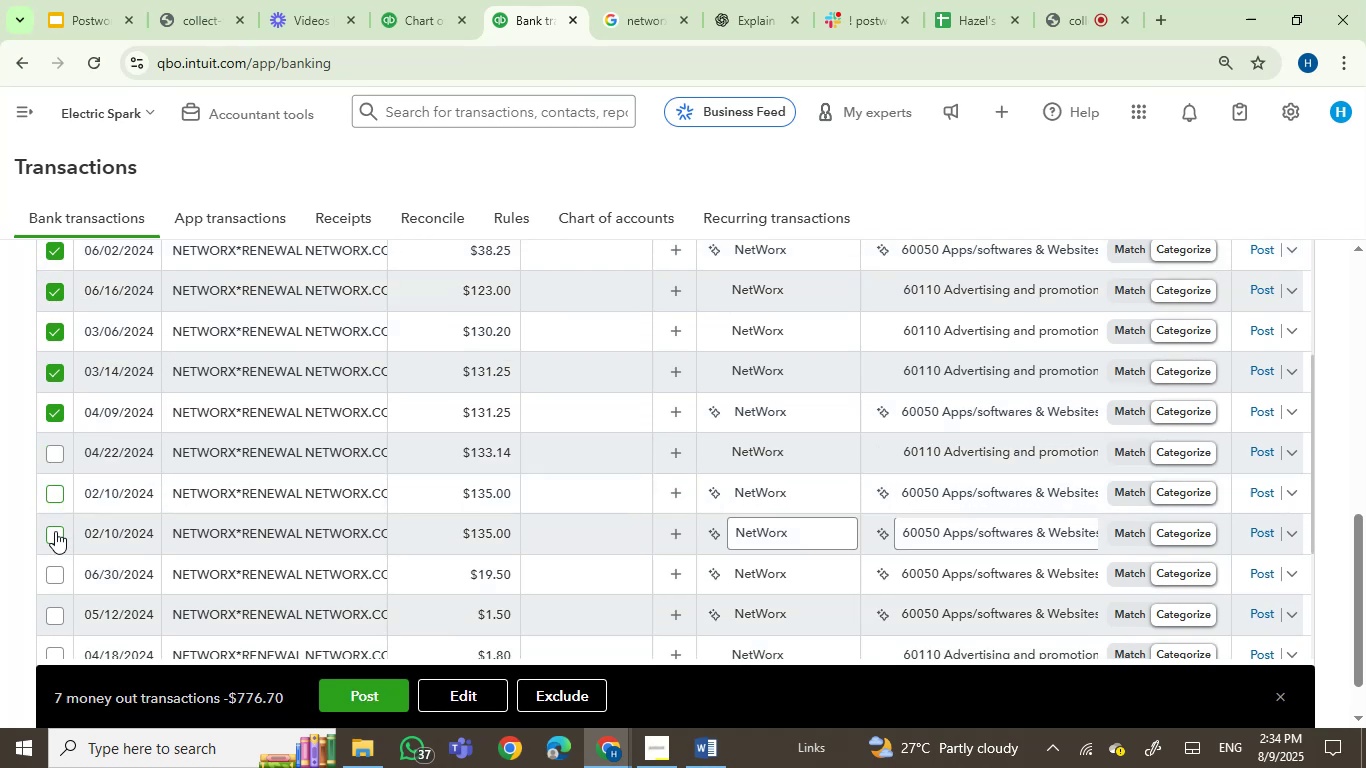 
left_click([55, 531])
 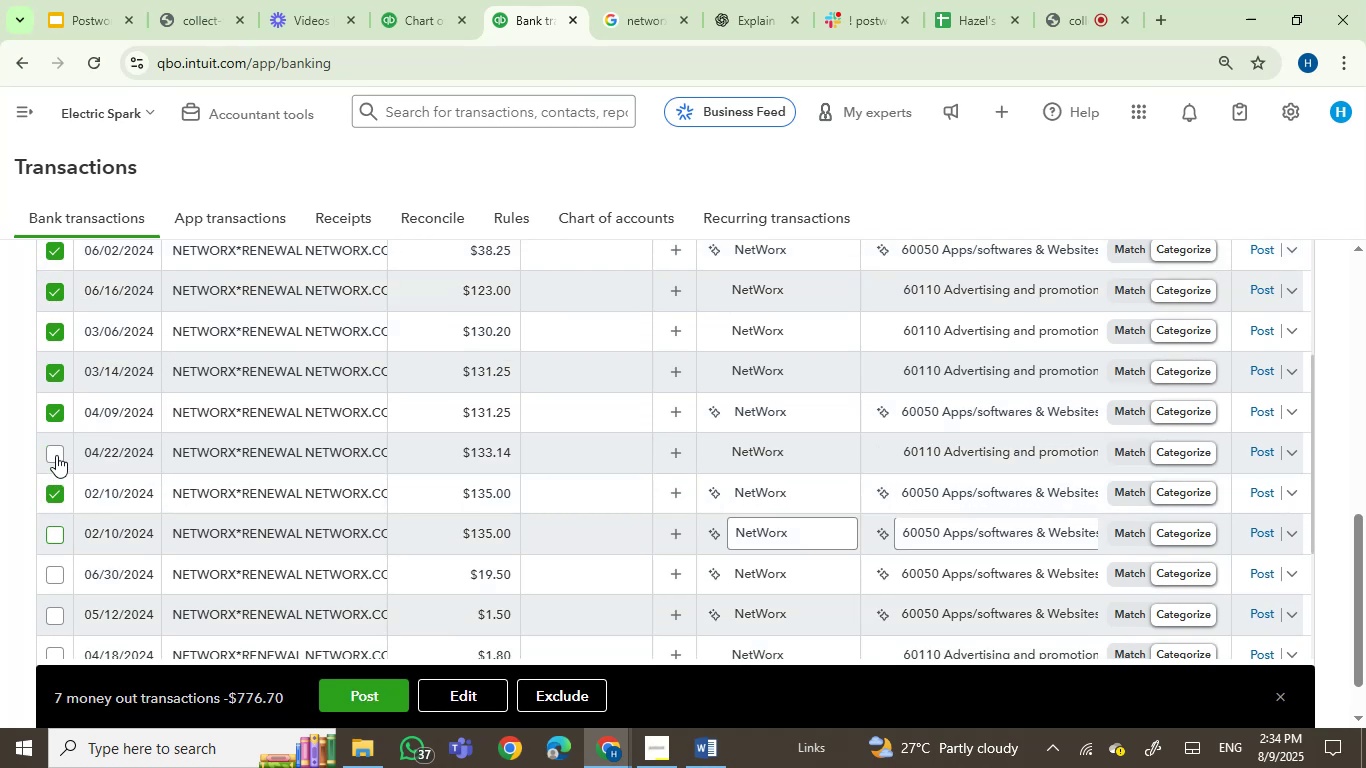 
left_click([56, 455])
 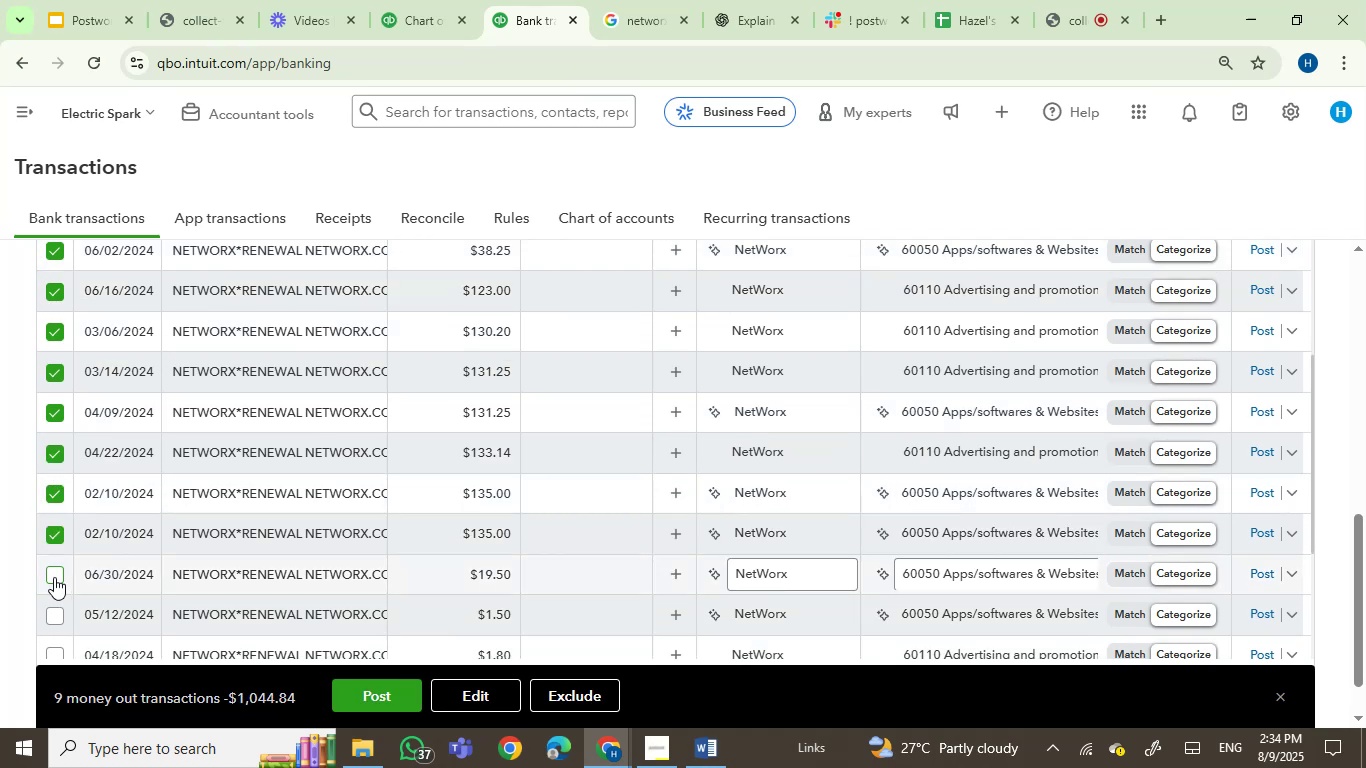 
left_click([54, 577])
 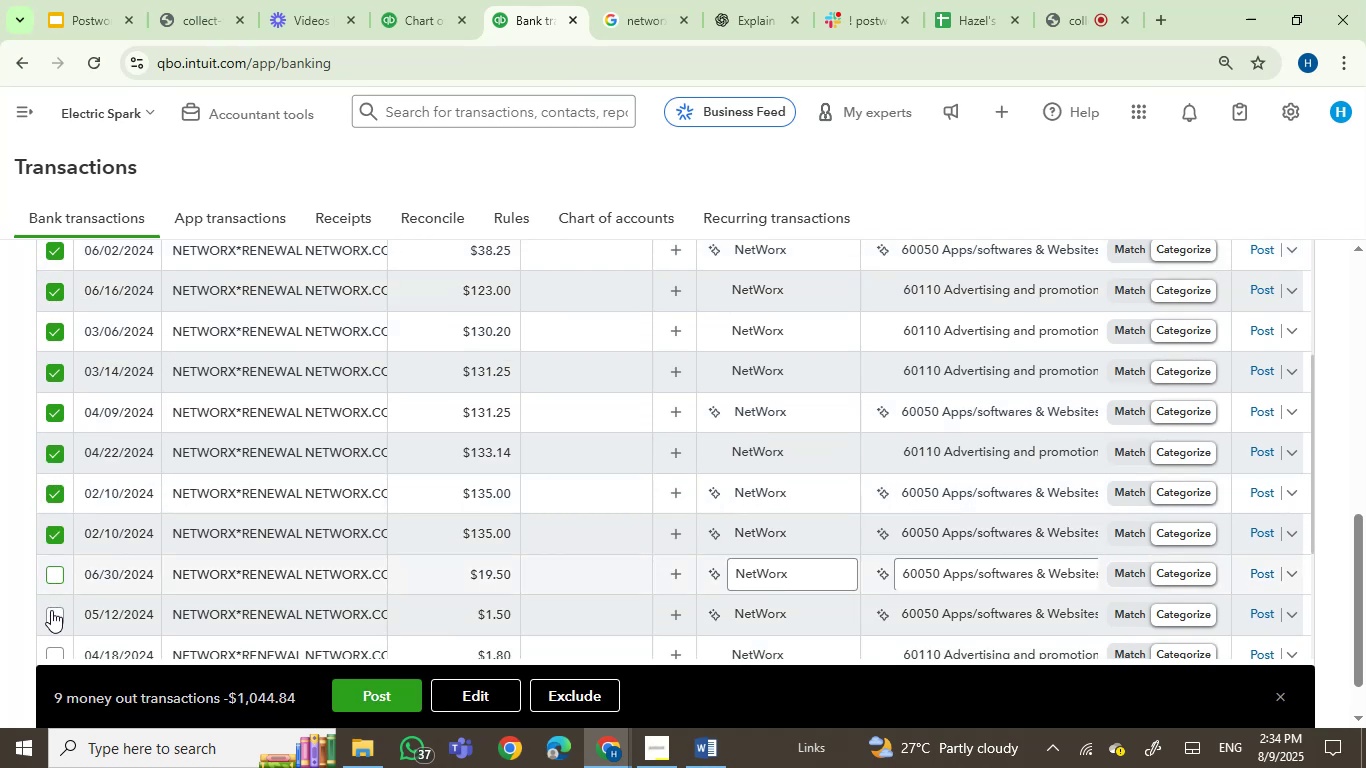 
left_click([51, 610])
 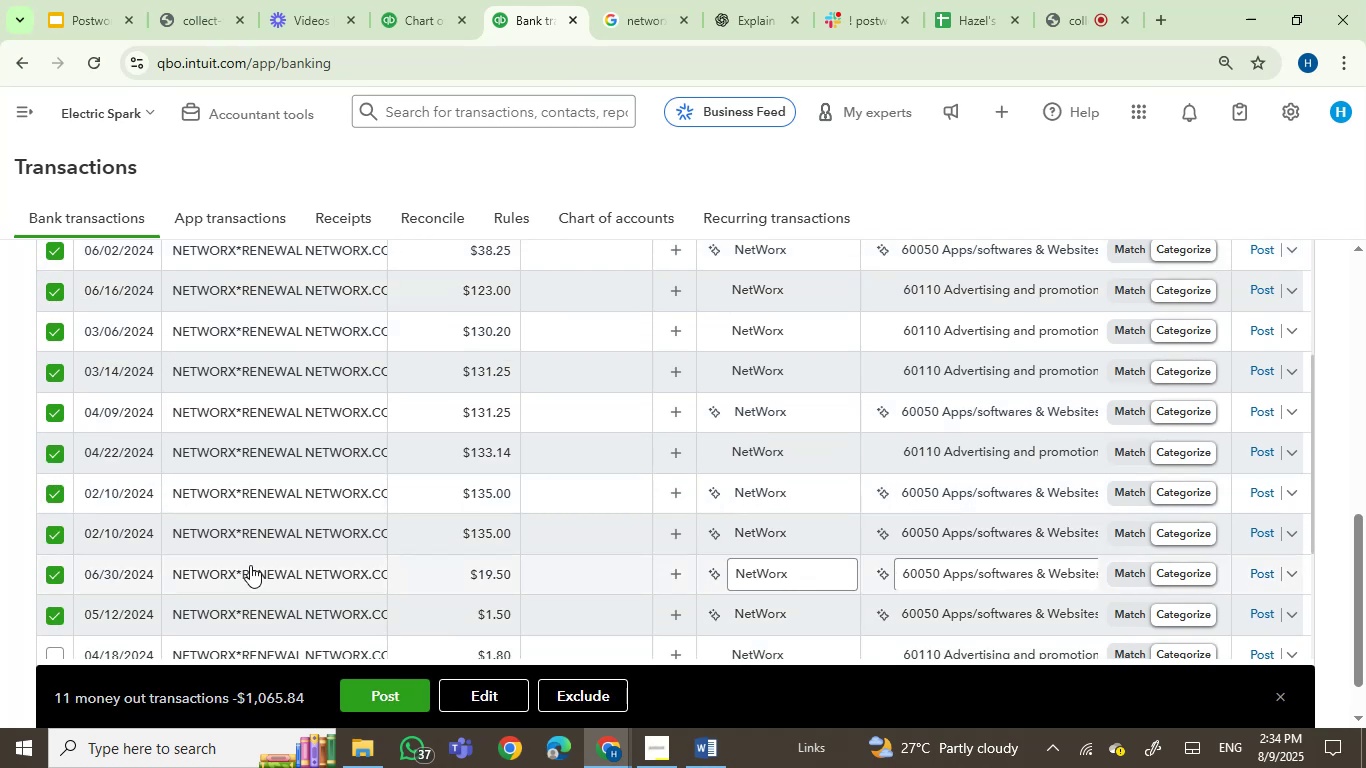 
scroll: coordinate [250, 565], scroll_direction: down, amount: 1.0
 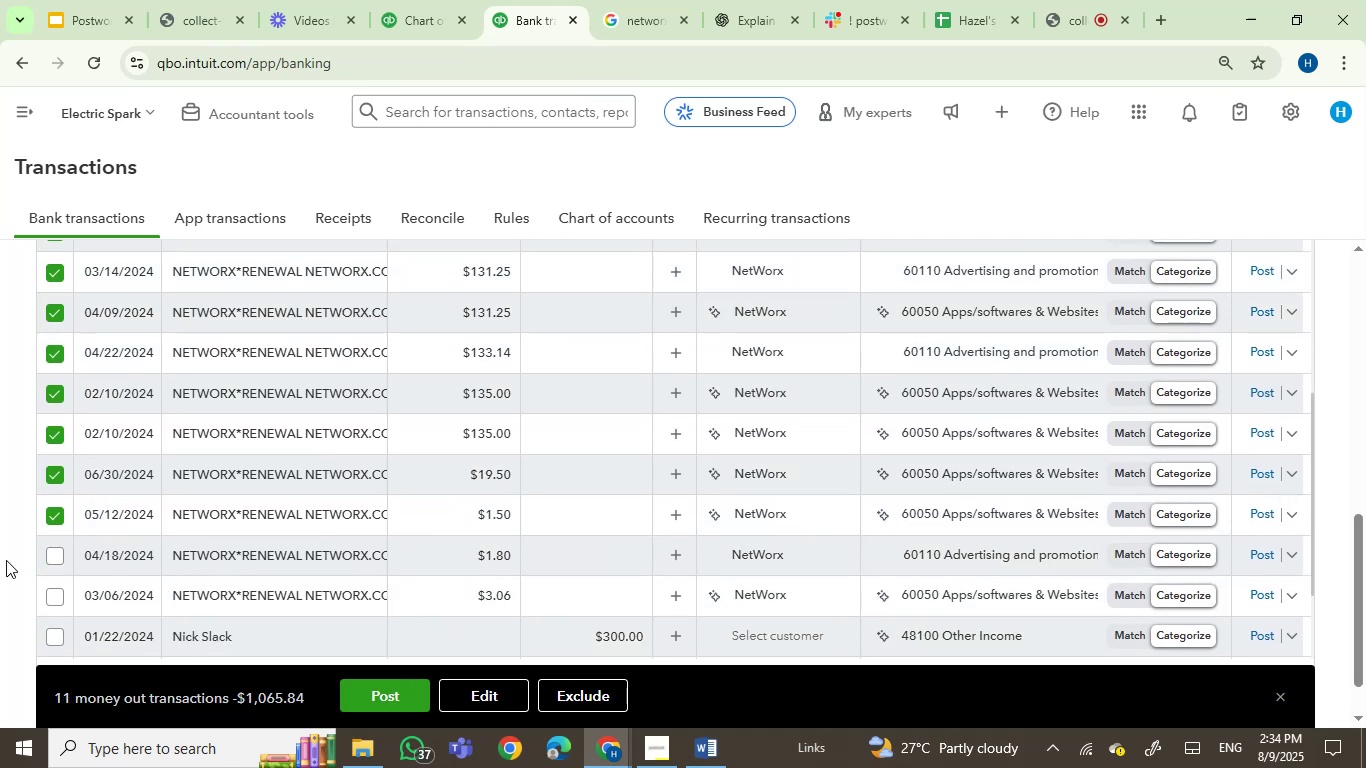 
left_click([48, 560])
 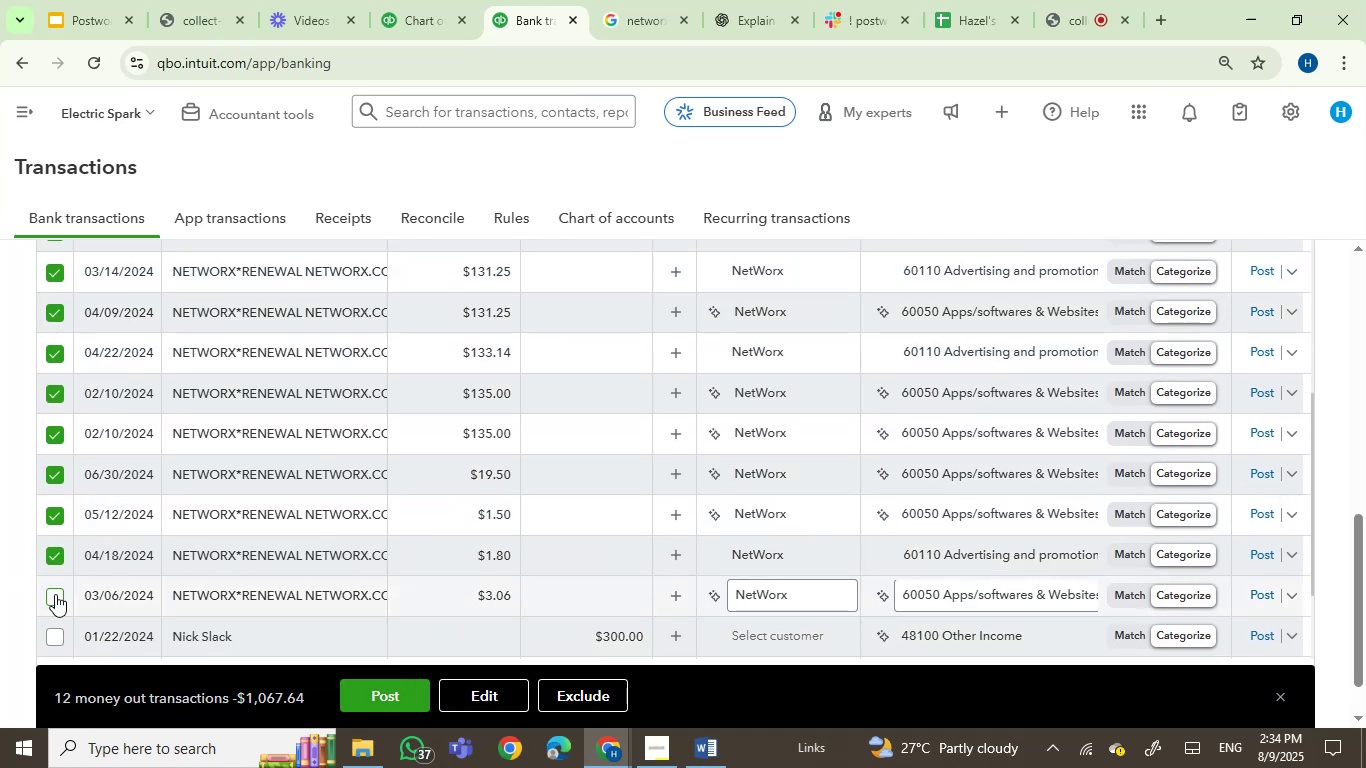 
left_click([55, 595])
 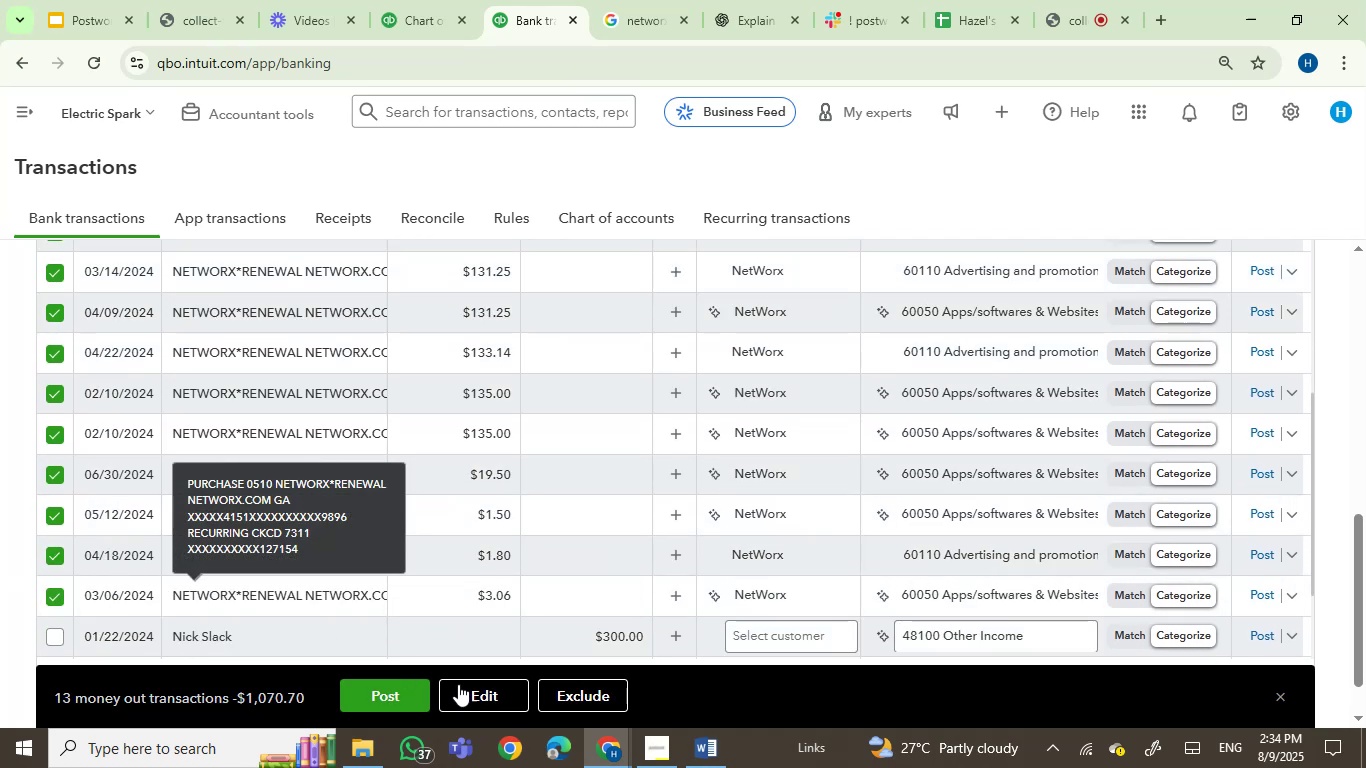 
left_click([461, 685])
 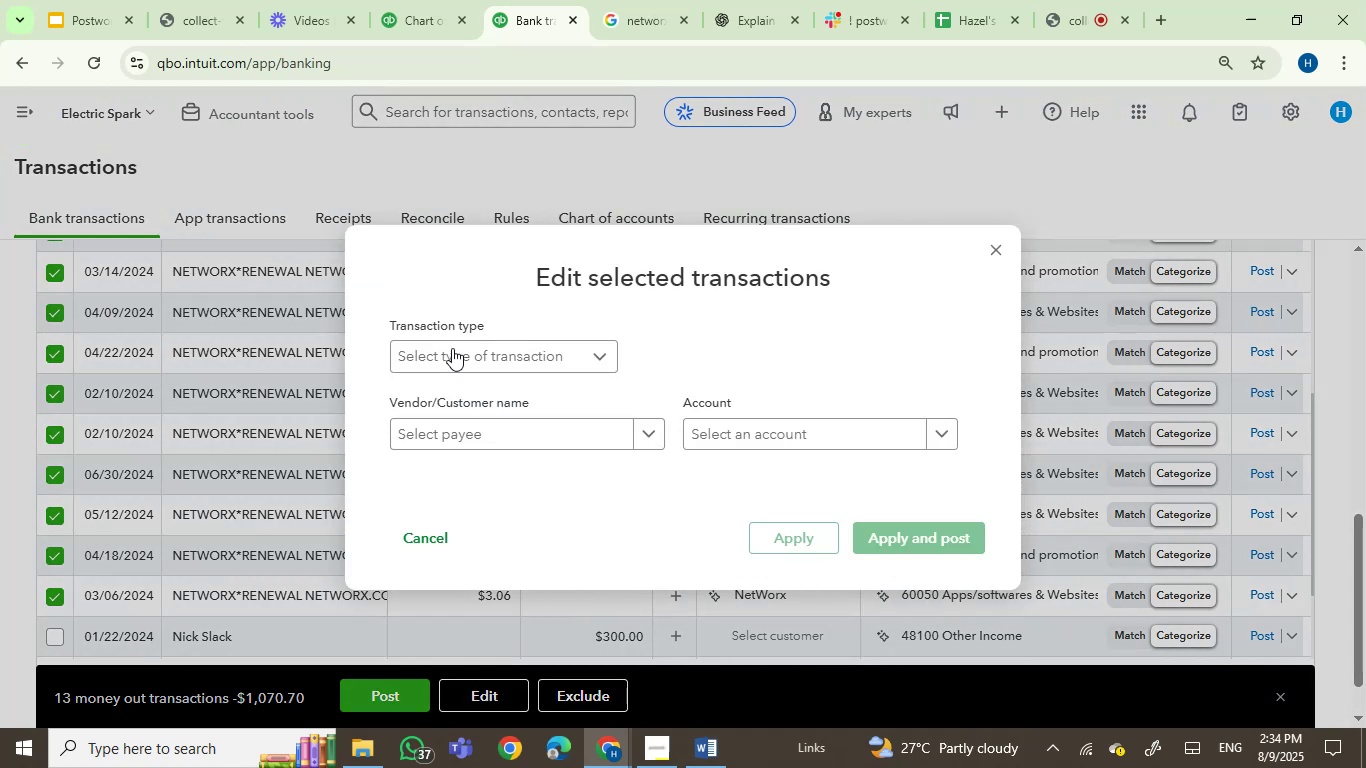 
left_click([474, 442])
 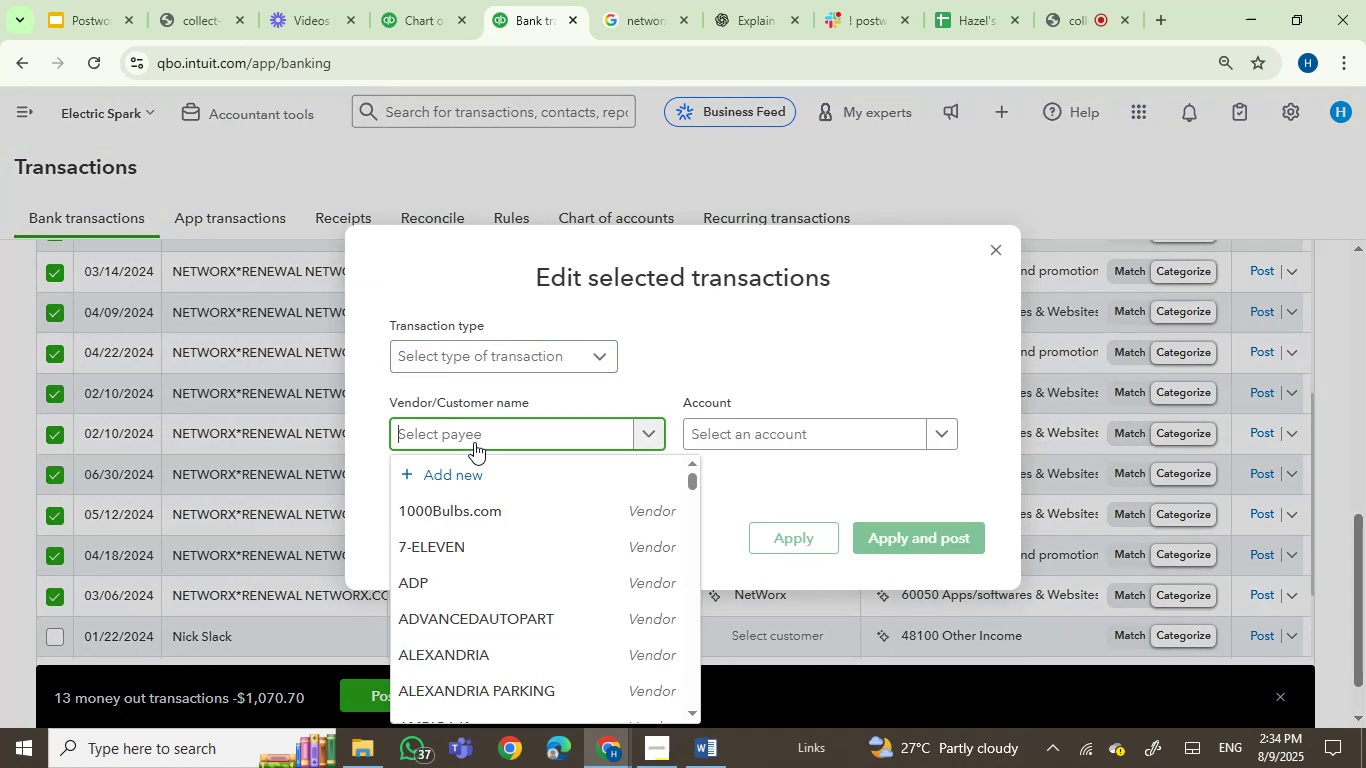 
type(nt)
 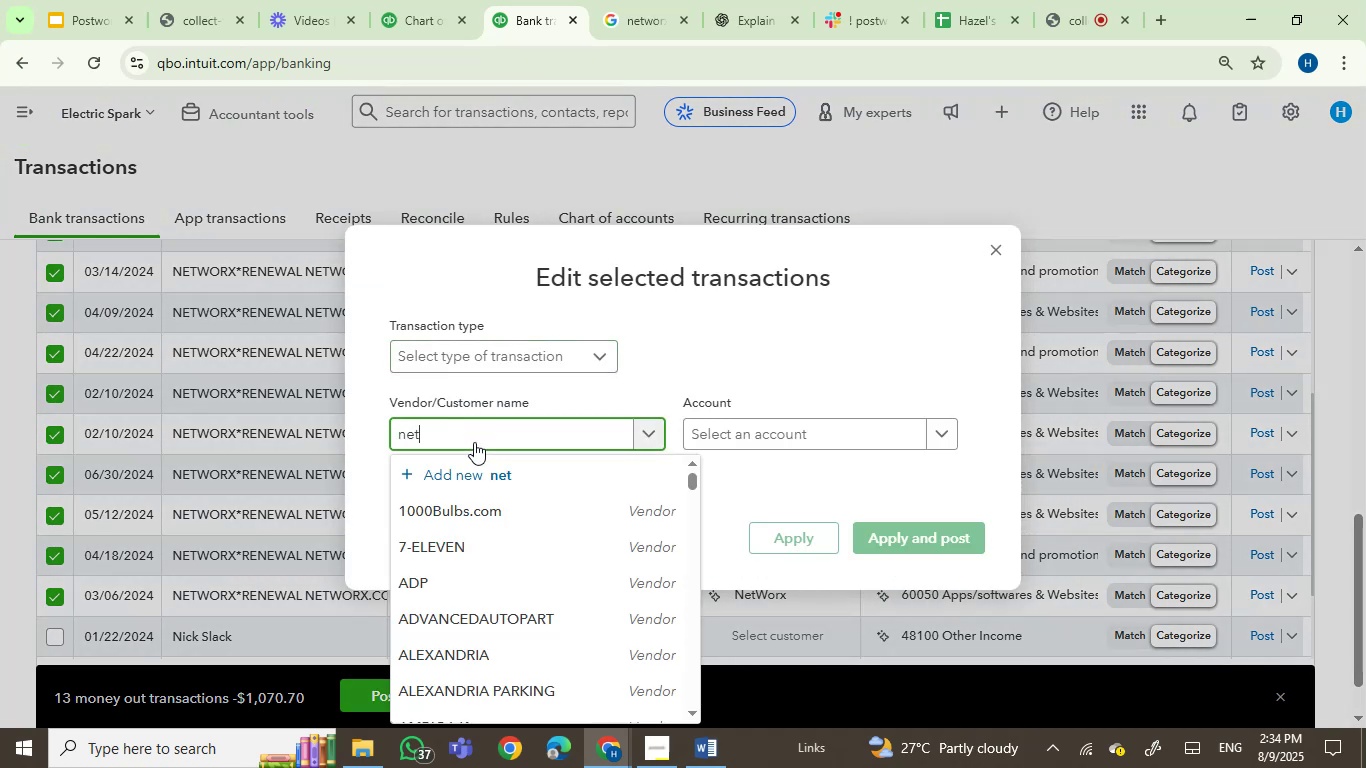 
hold_key(key=E, duration=0.34)
 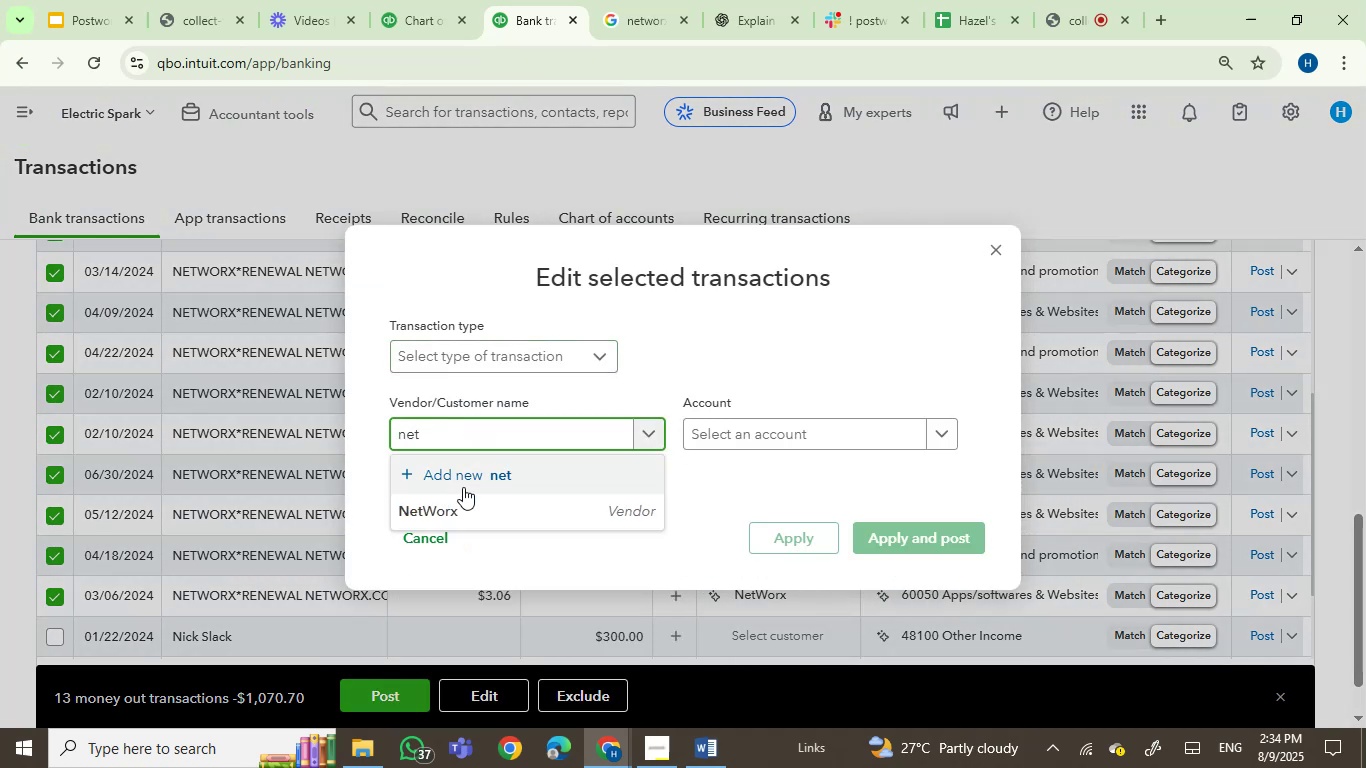 
left_click([459, 507])
 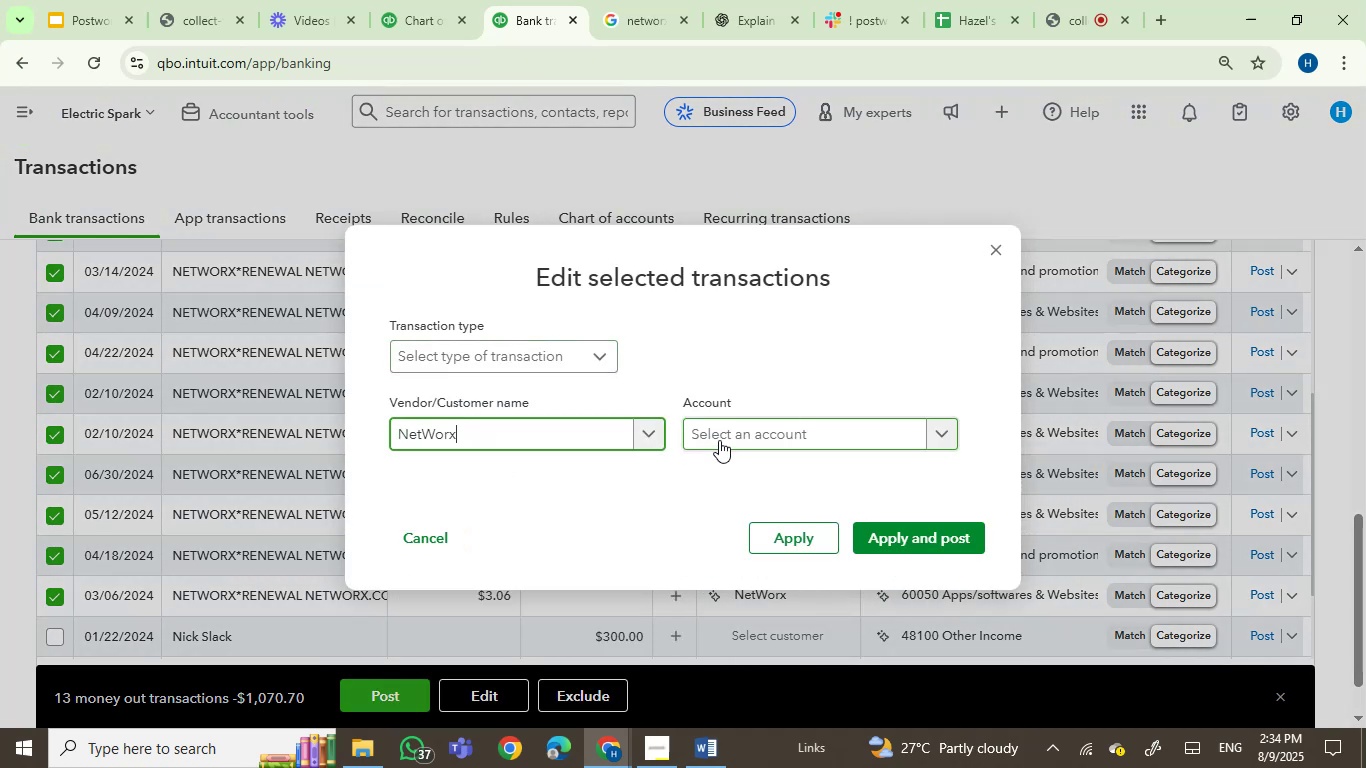 
left_click([720, 439])
 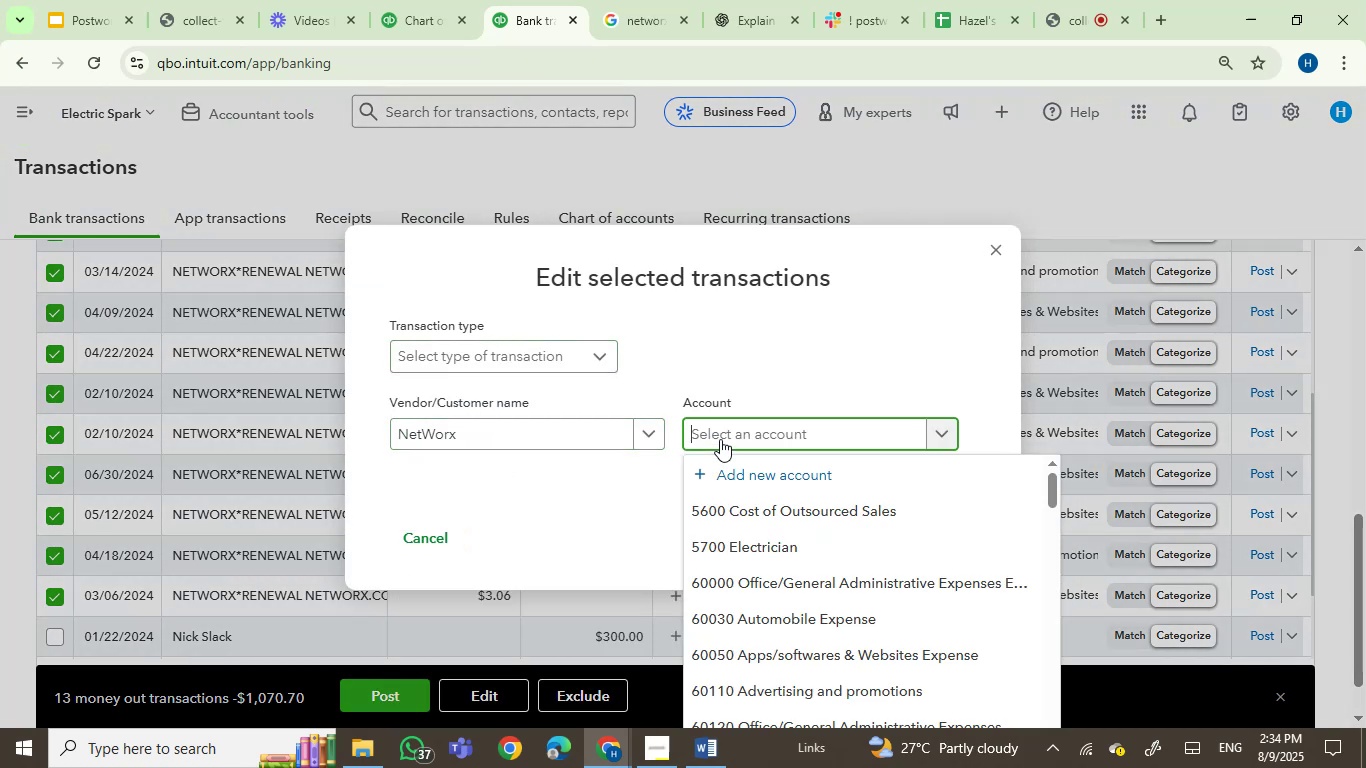 
type(supp)
 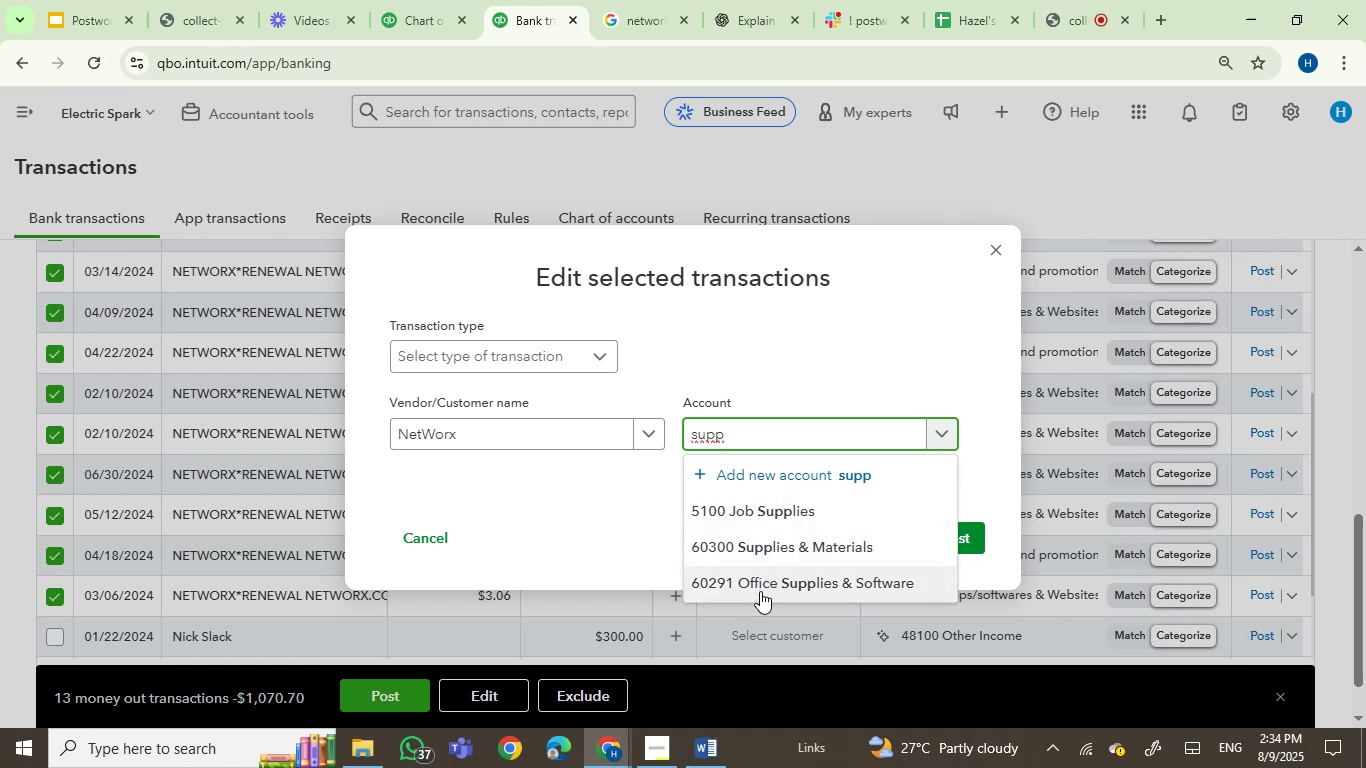 
wait(6.77)
 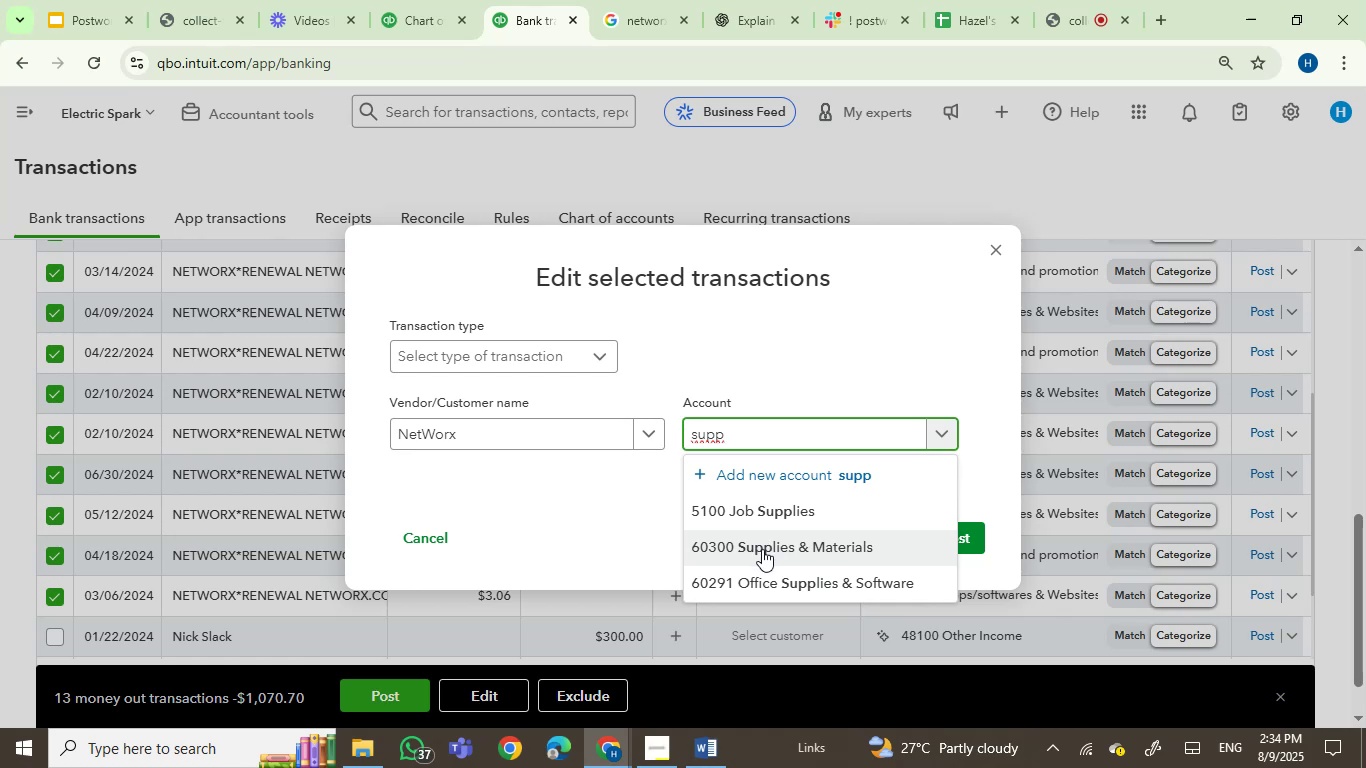 
left_click([786, 583])
 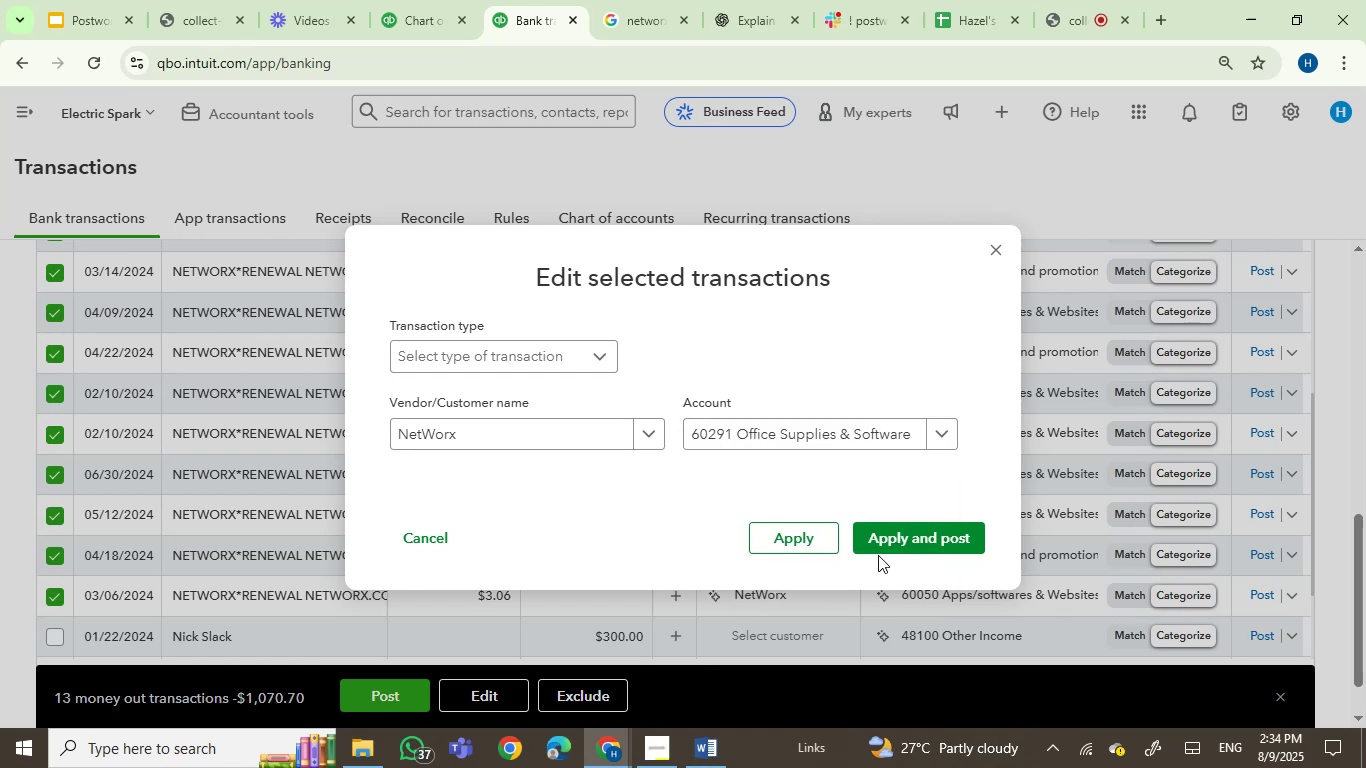 
left_click([893, 539])
 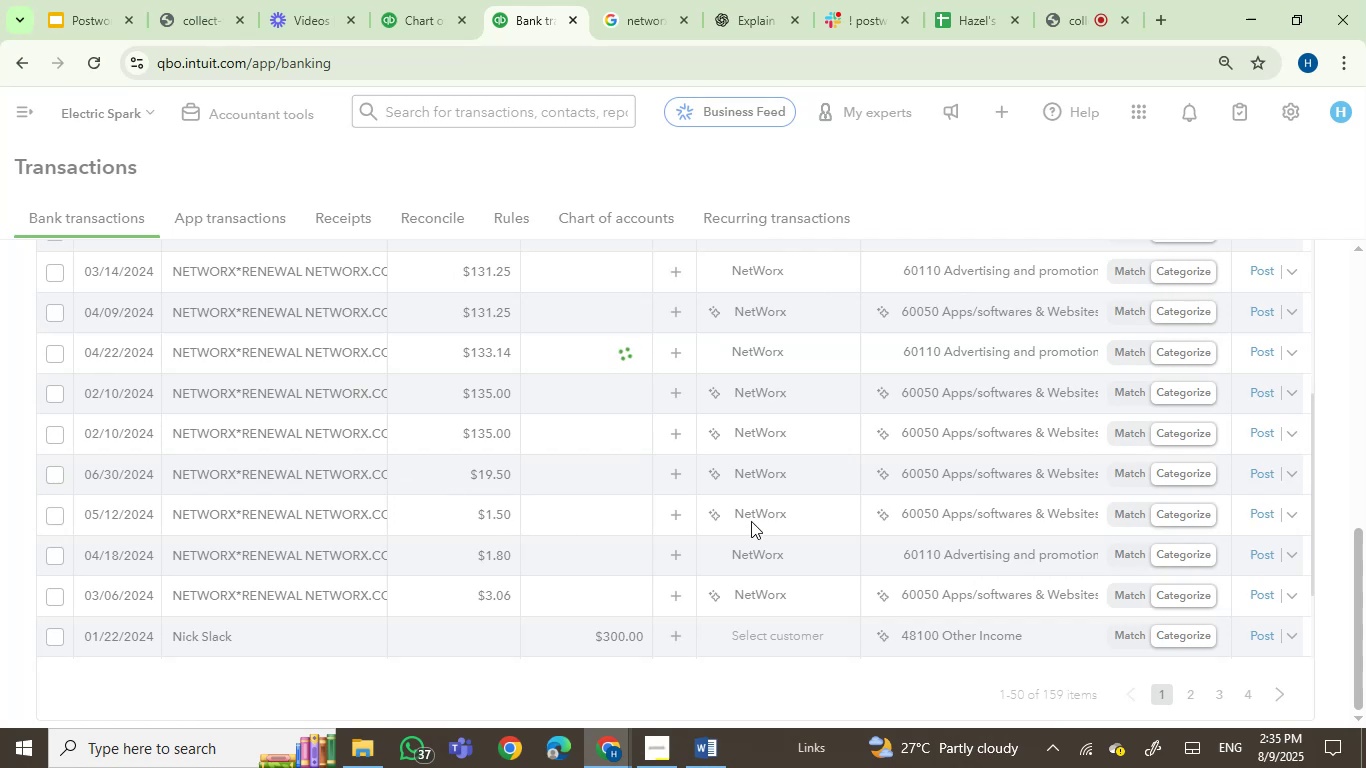 
wait(9.91)
 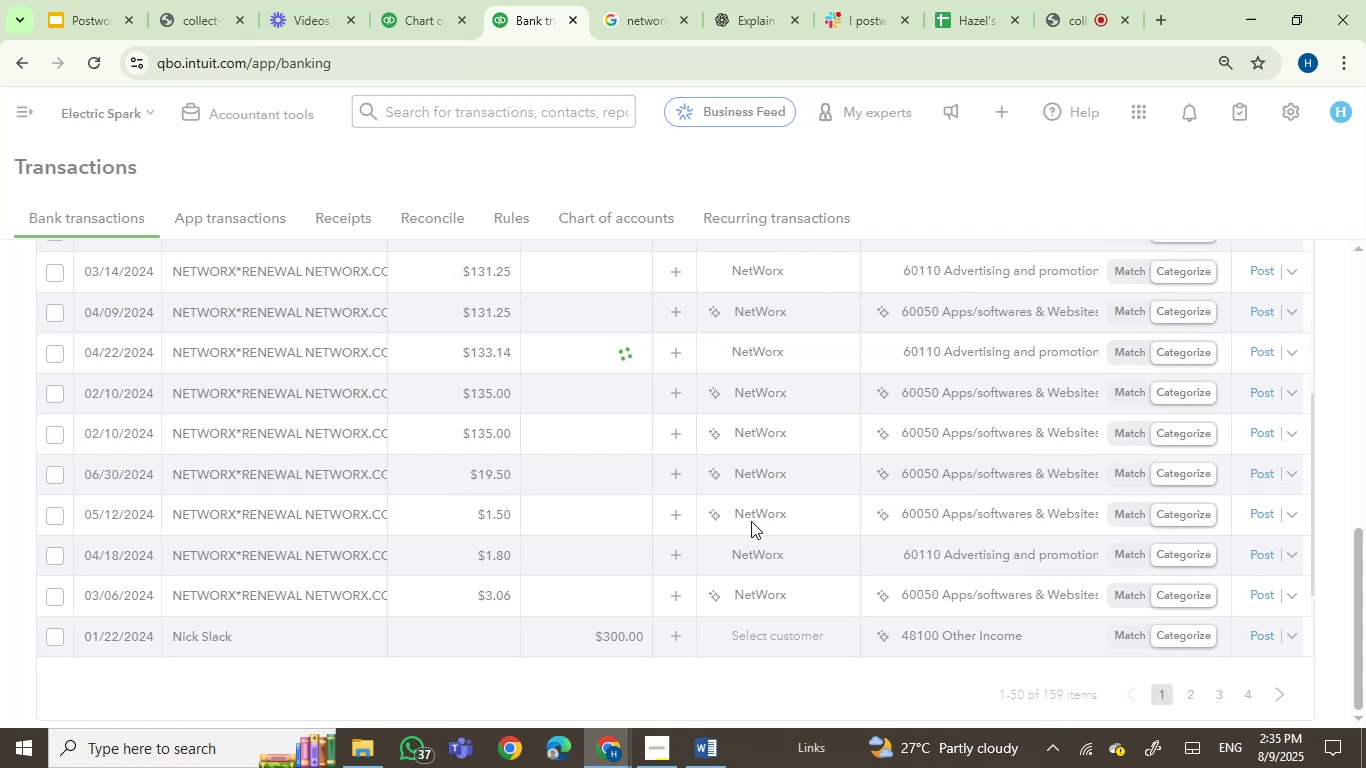 
scroll: coordinate [408, 555], scroll_direction: up, amount: 3.0
 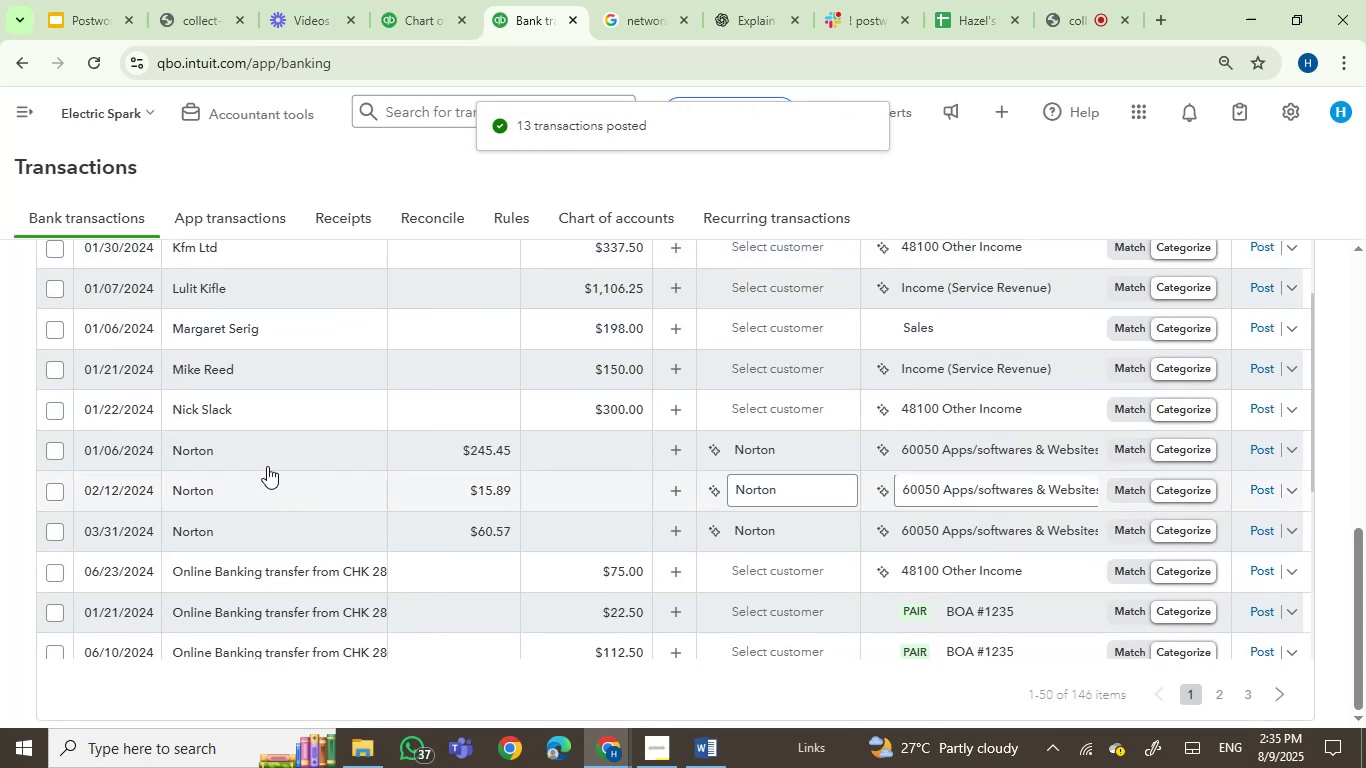 
left_click([267, 455])
 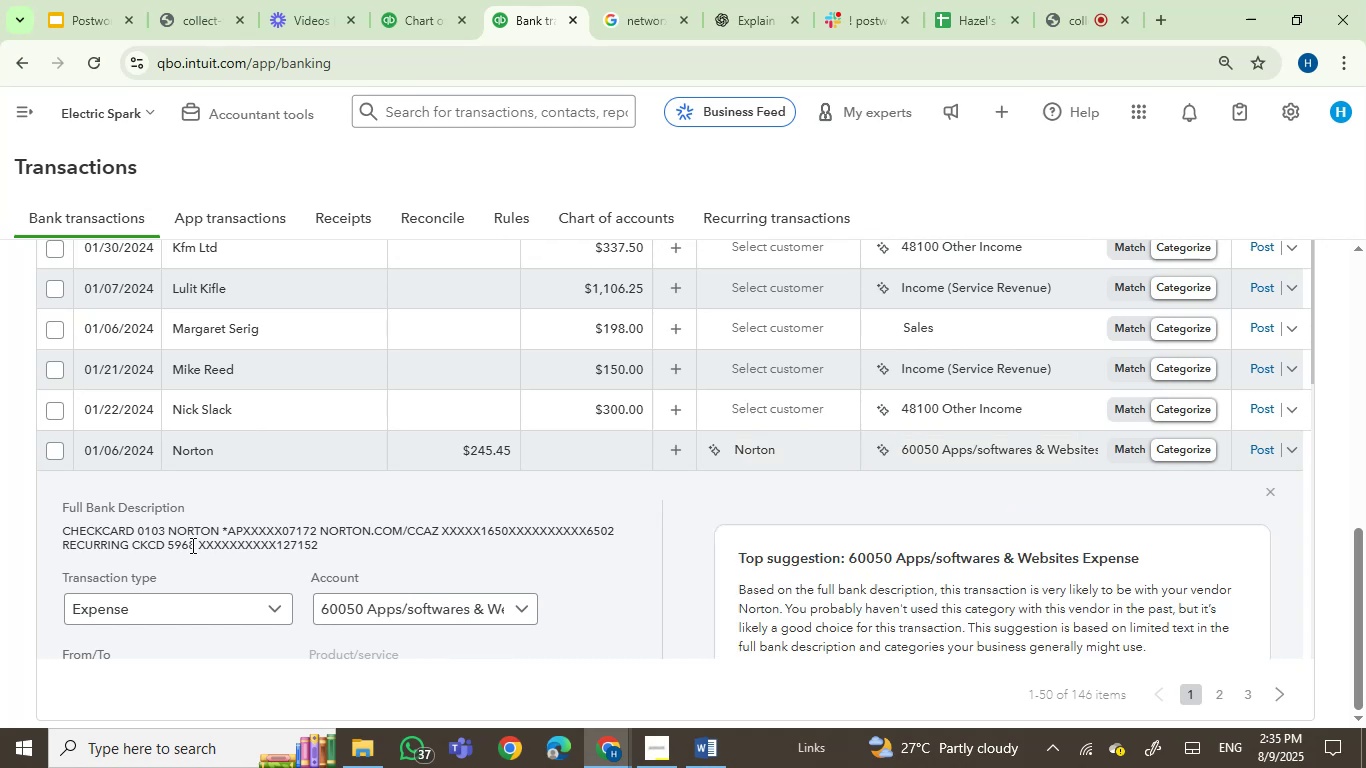 
left_click([196, 534])
 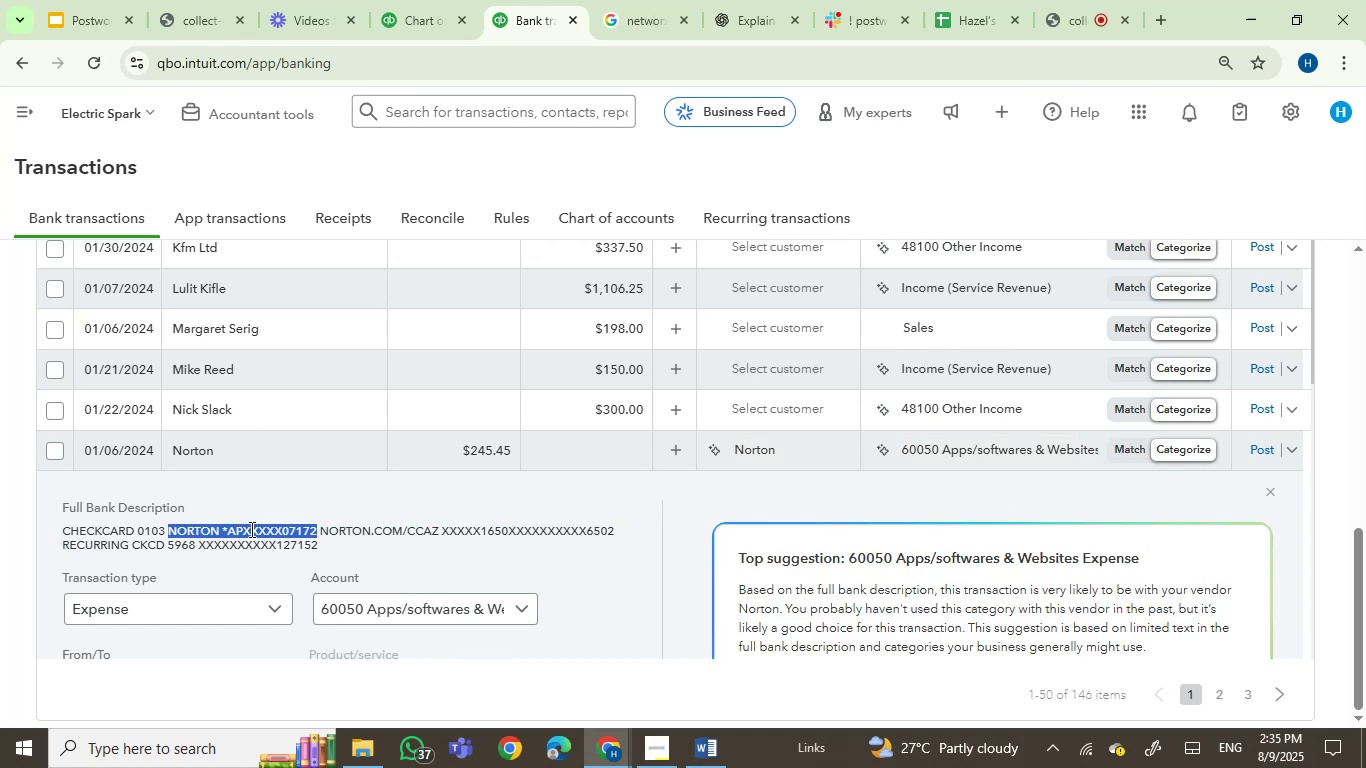 
key(Control+C)
 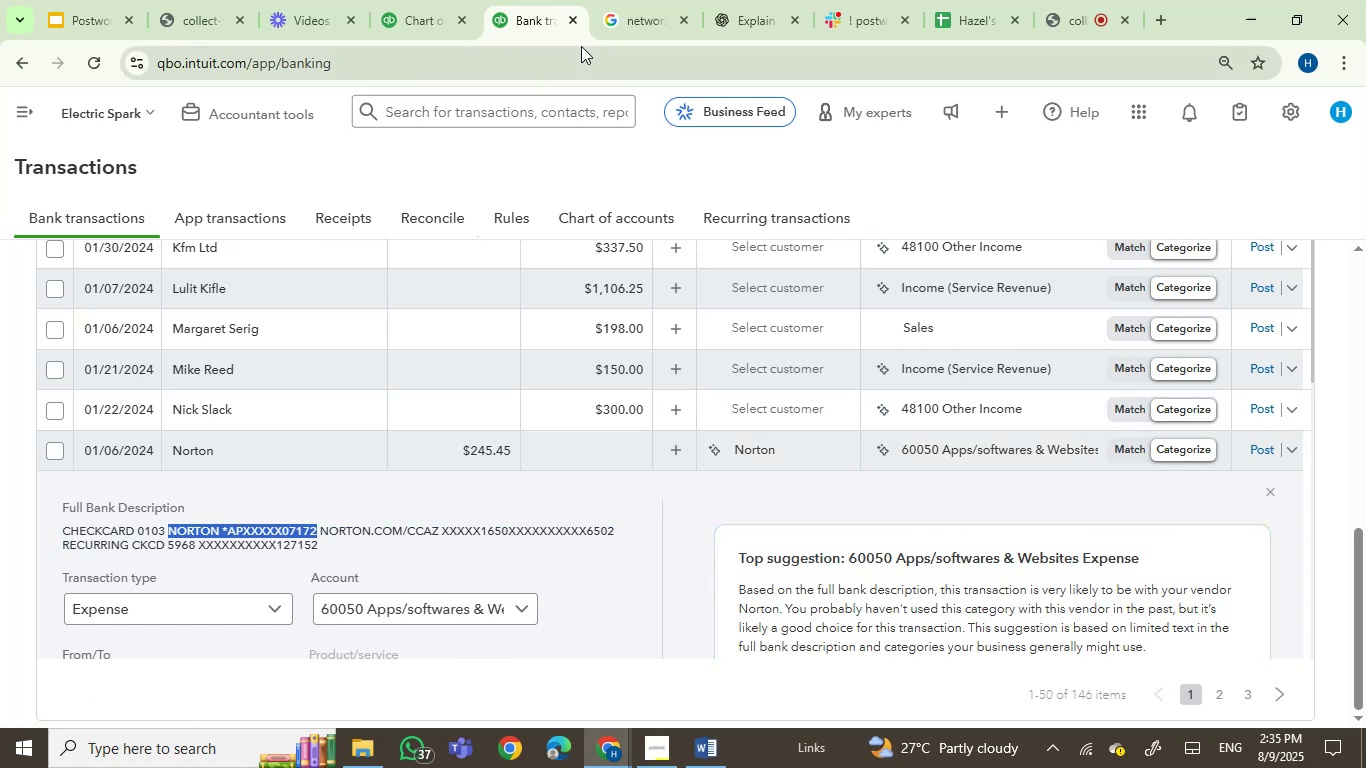 
left_click([630, 0])
 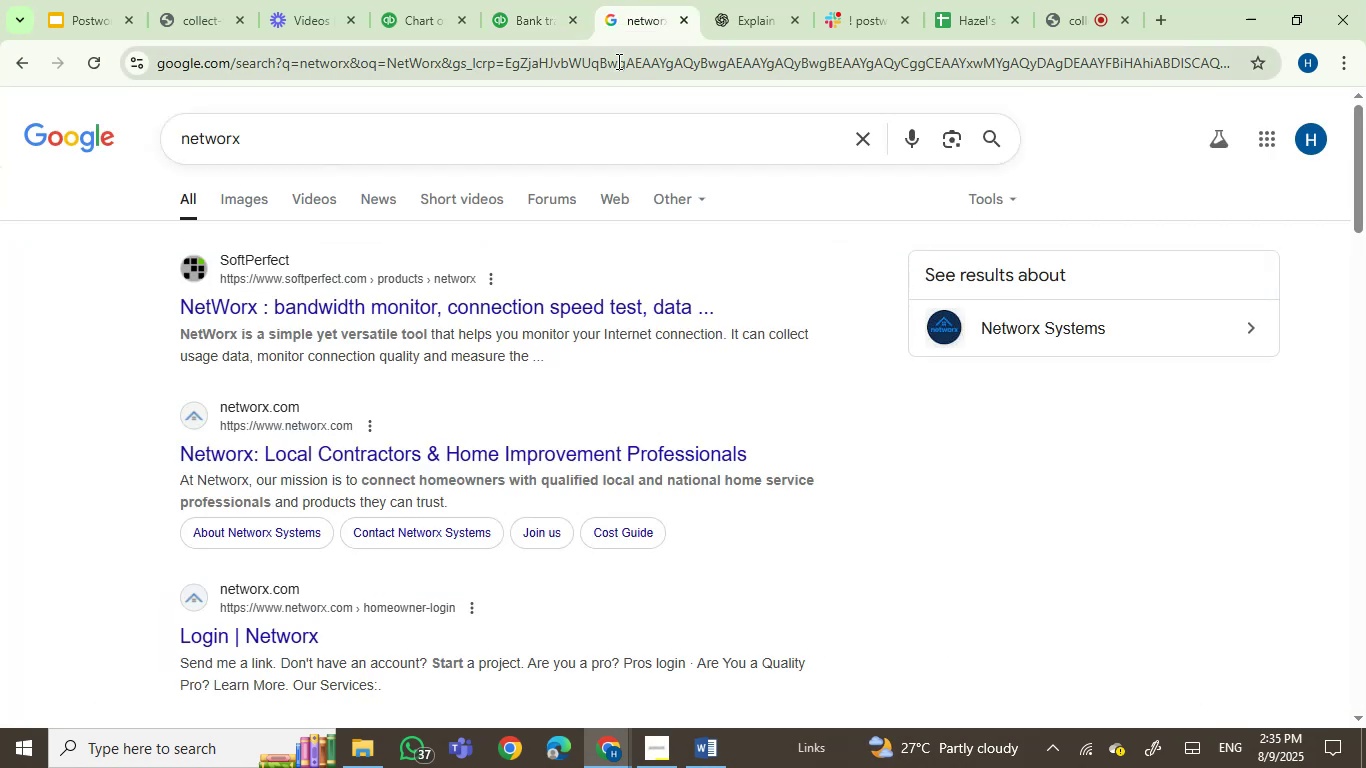 
left_click([617, 61])
 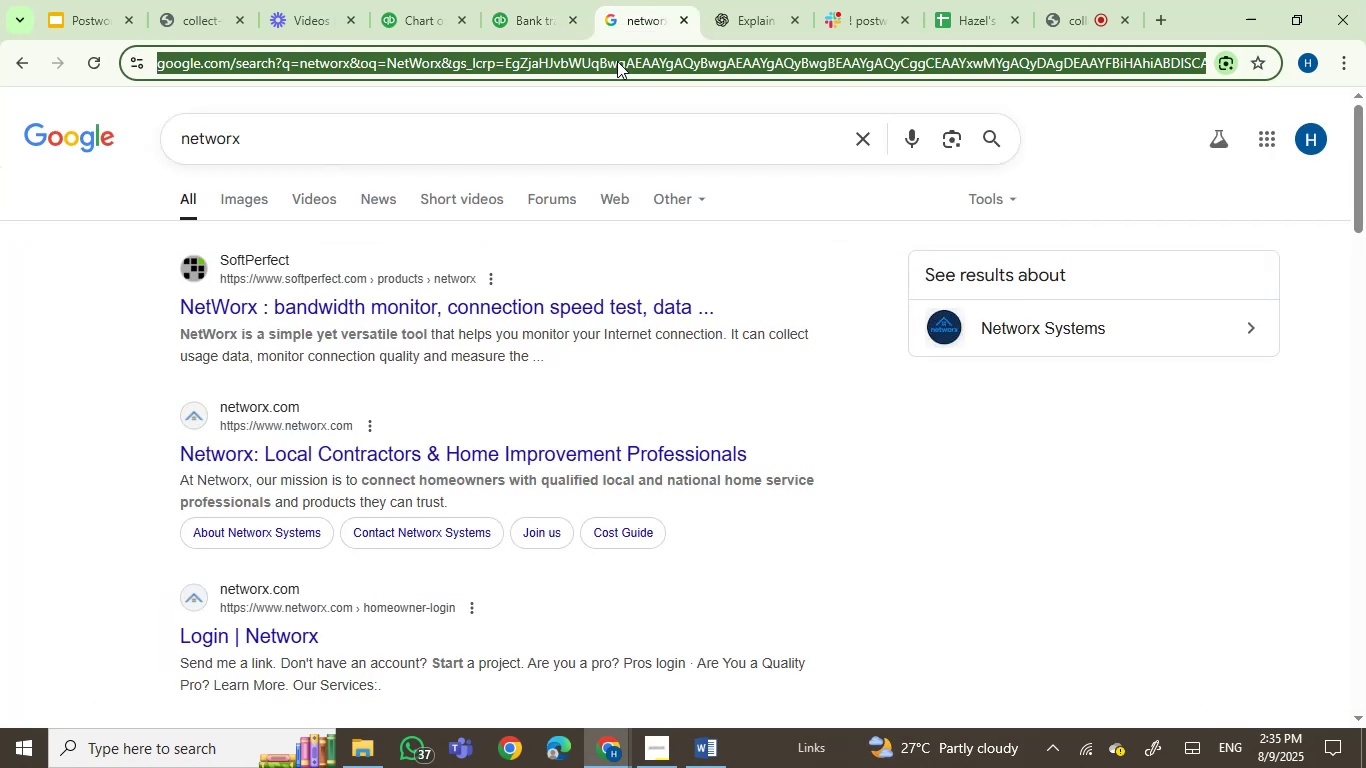 
key(Control+ControlLeft)
 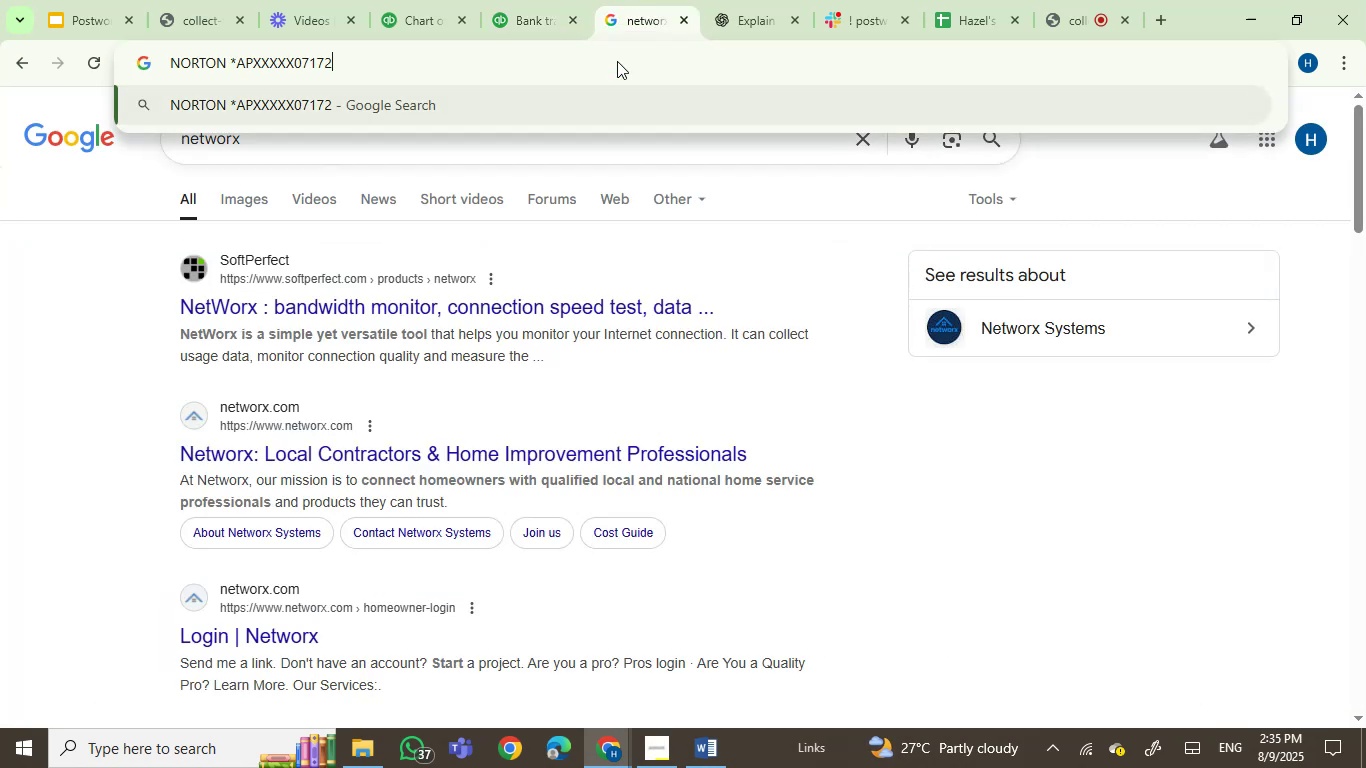 
key(Control+V)
 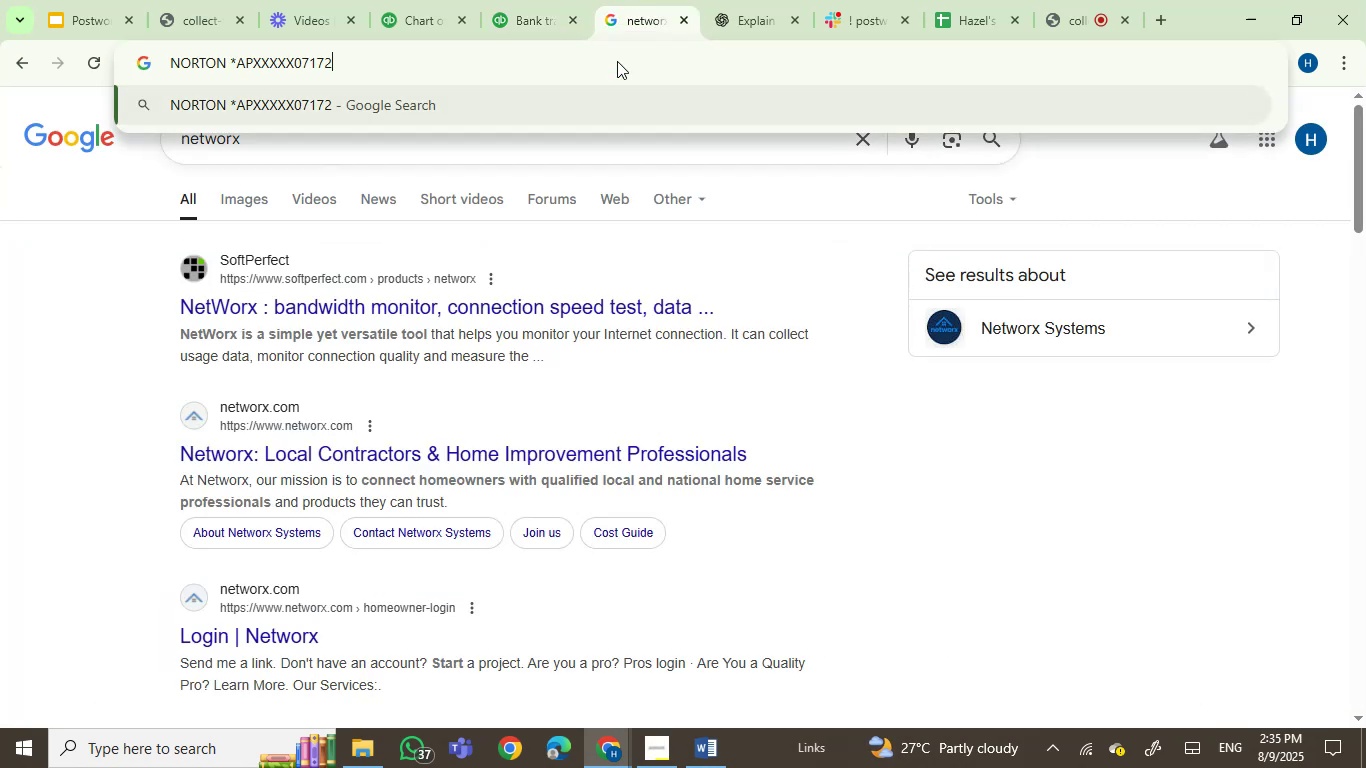 
key(Enter)
 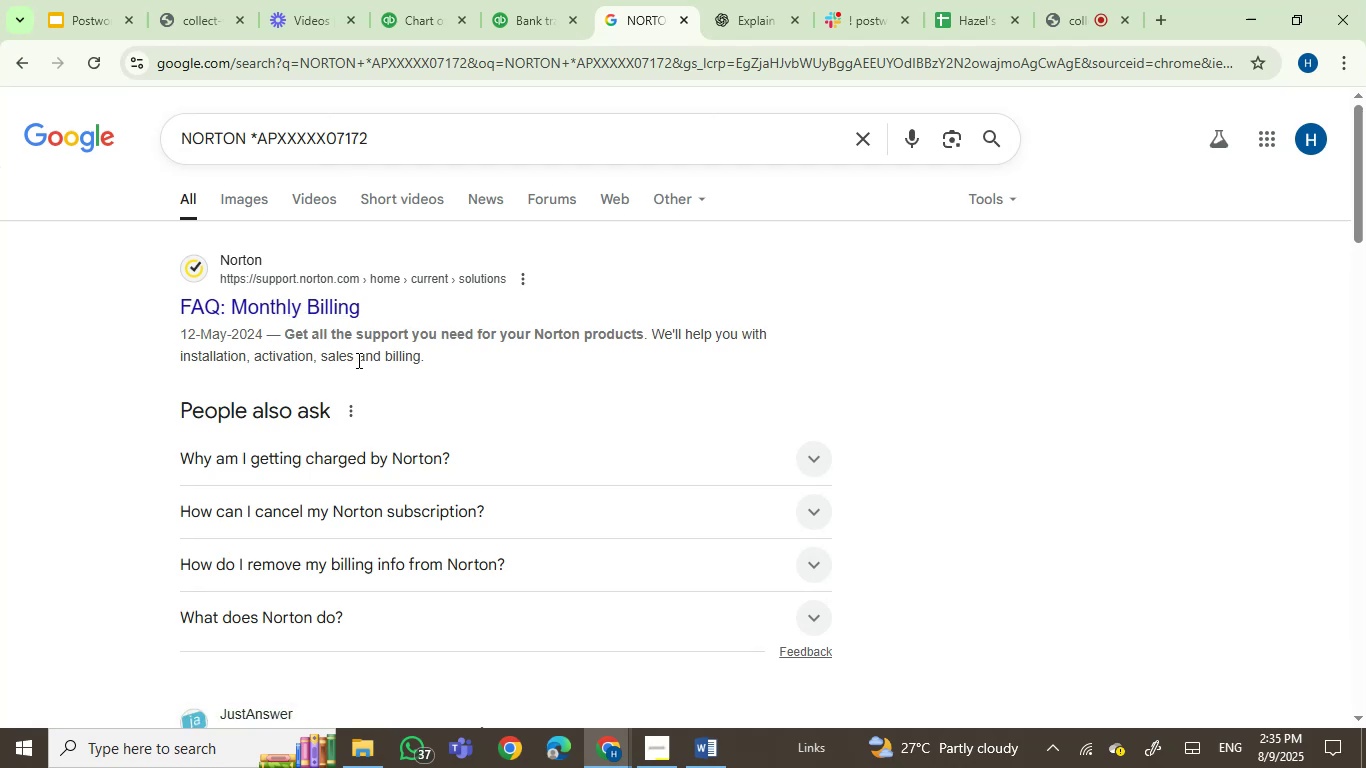 
wait(8.01)
 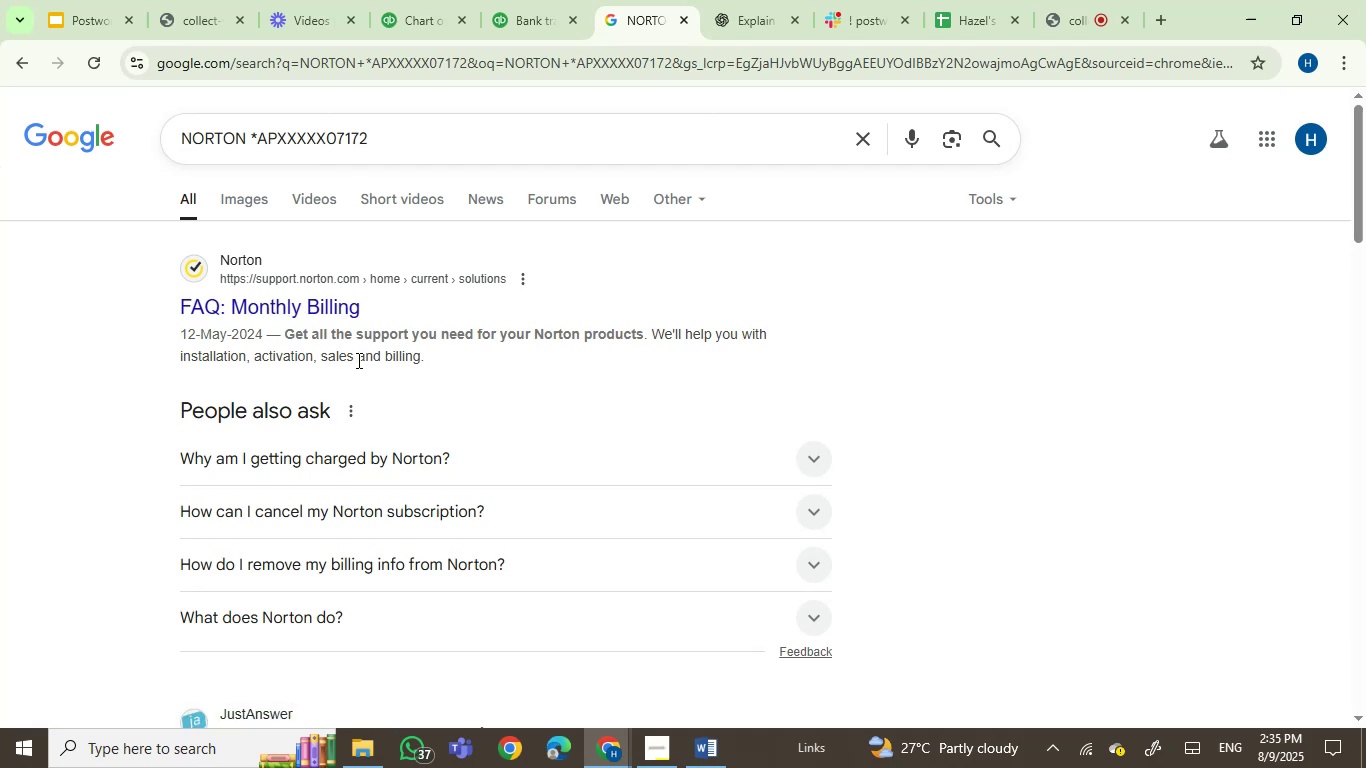 
left_click([769, 14])
 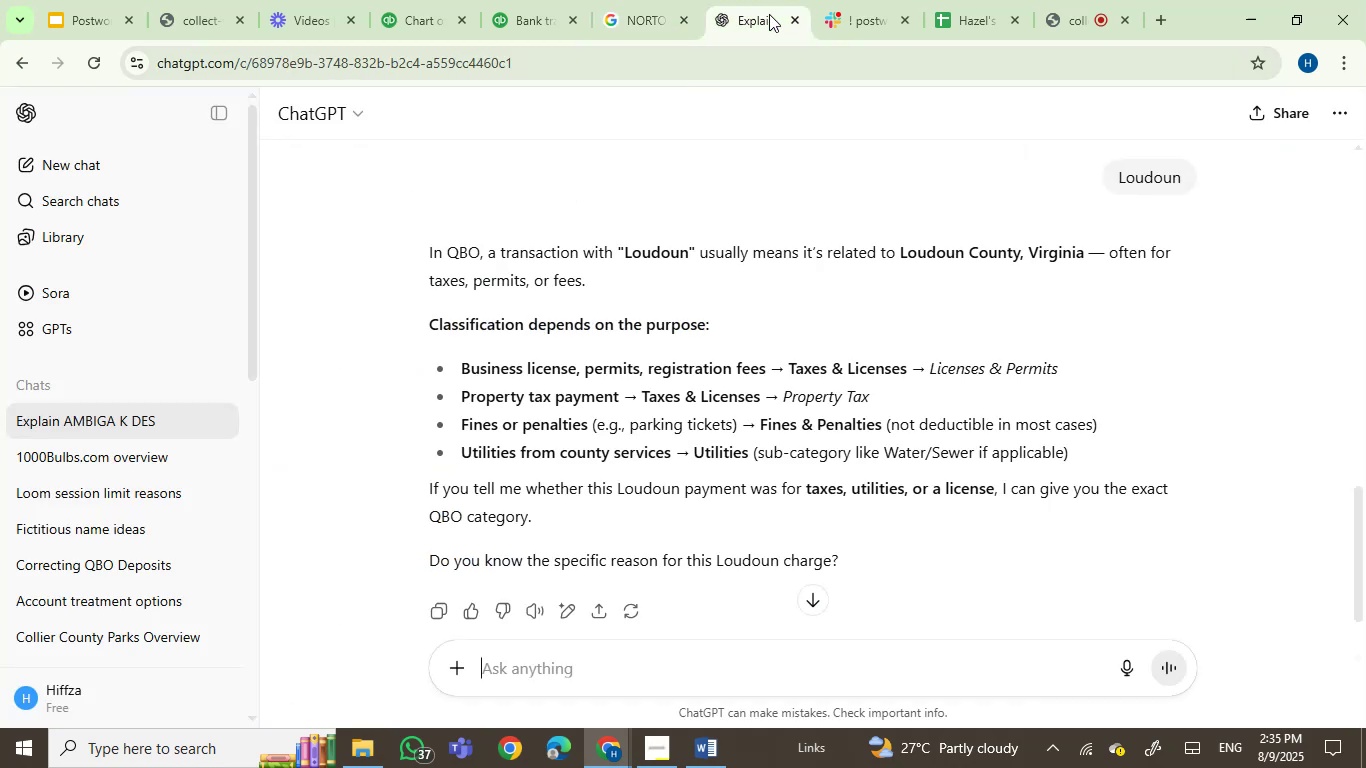 
key(Control+ControlLeft)
 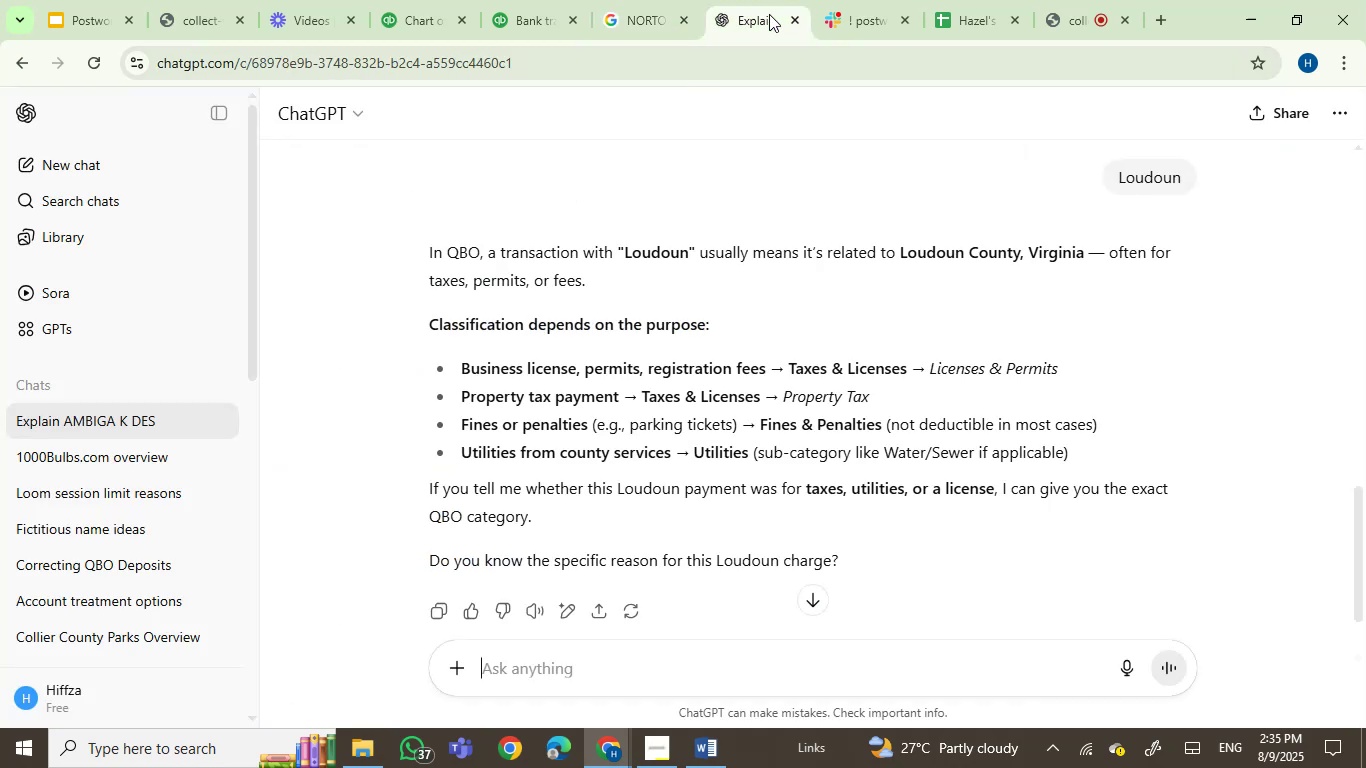 
key(Control+V)
 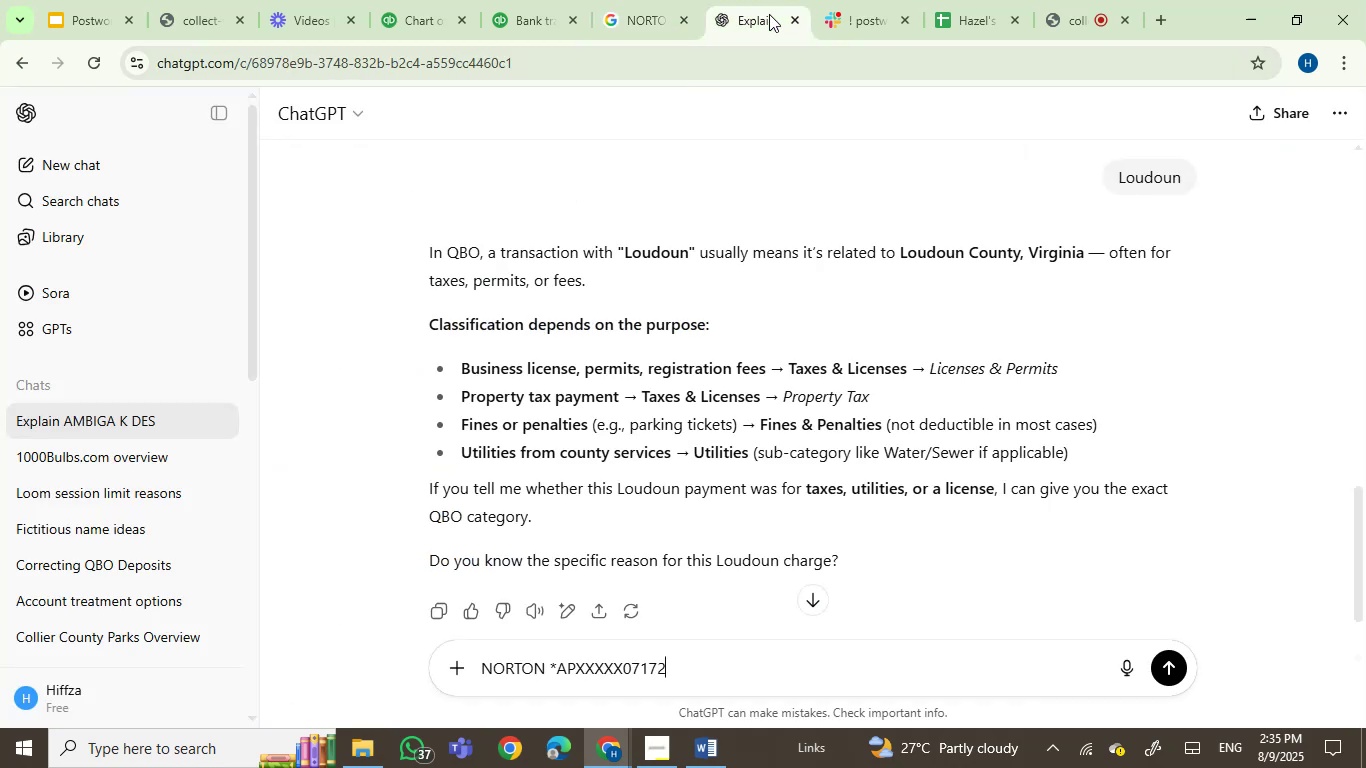 
key(Enter)
 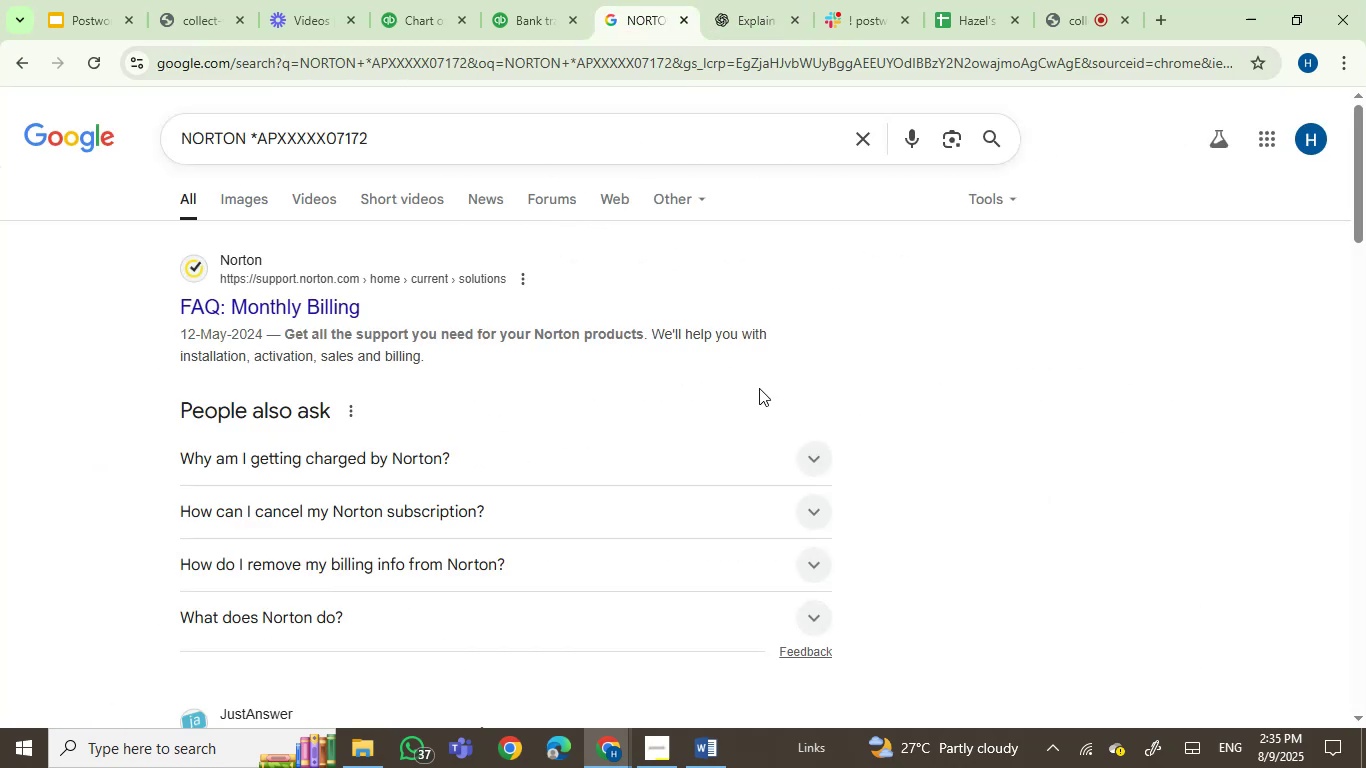 
scroll: coordinate [843, 463], scroll_direction: down, amount: 1.0
 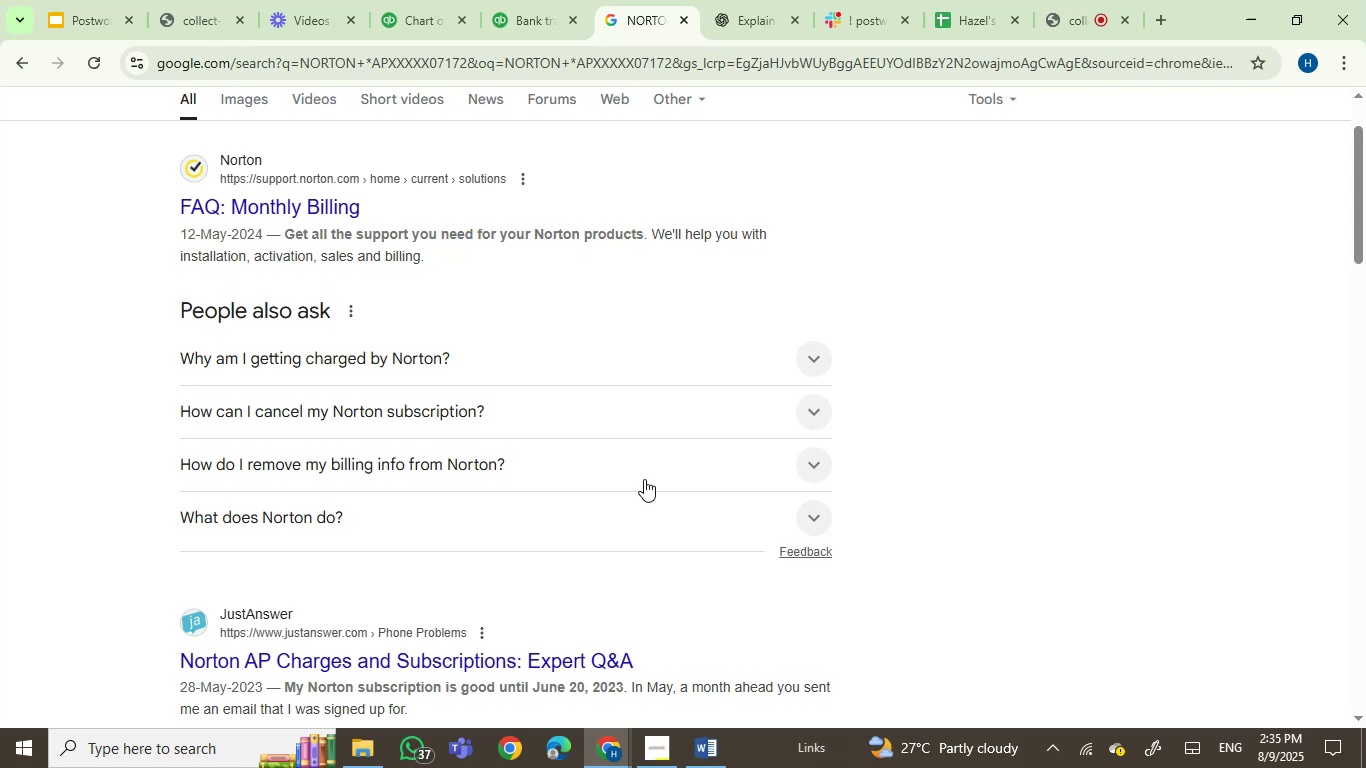 
wait(5.55)
 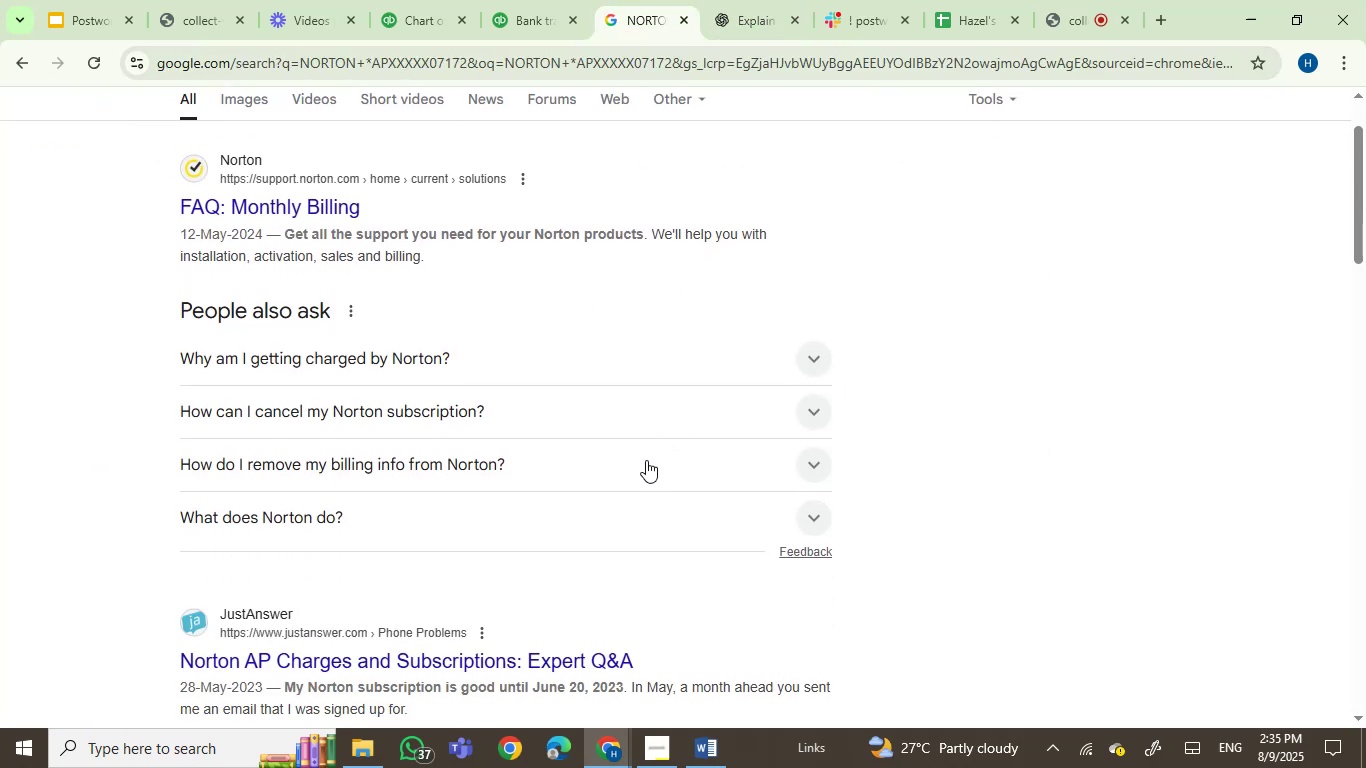 
left_click([596, 524])
 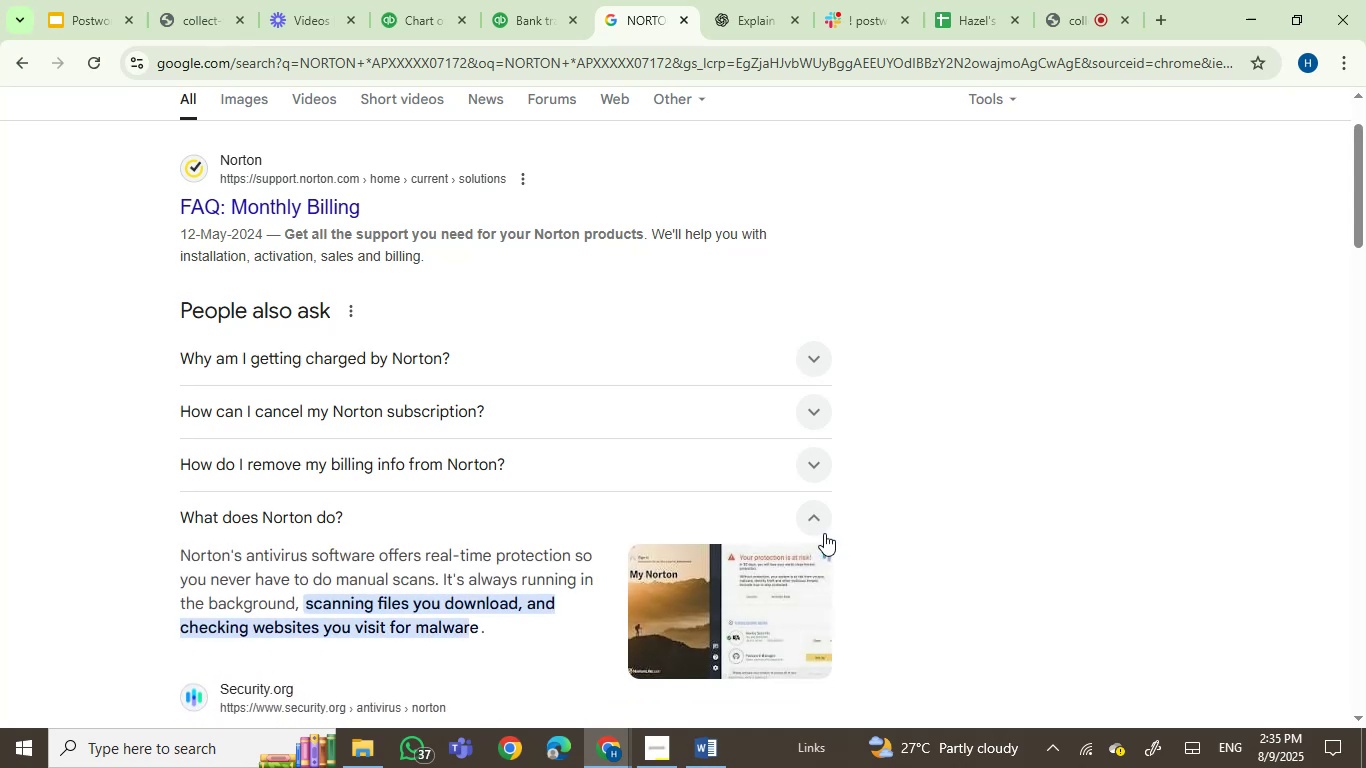 
scroll: coordinate [979, 515], scroll_direction: down, amount: 2.0
 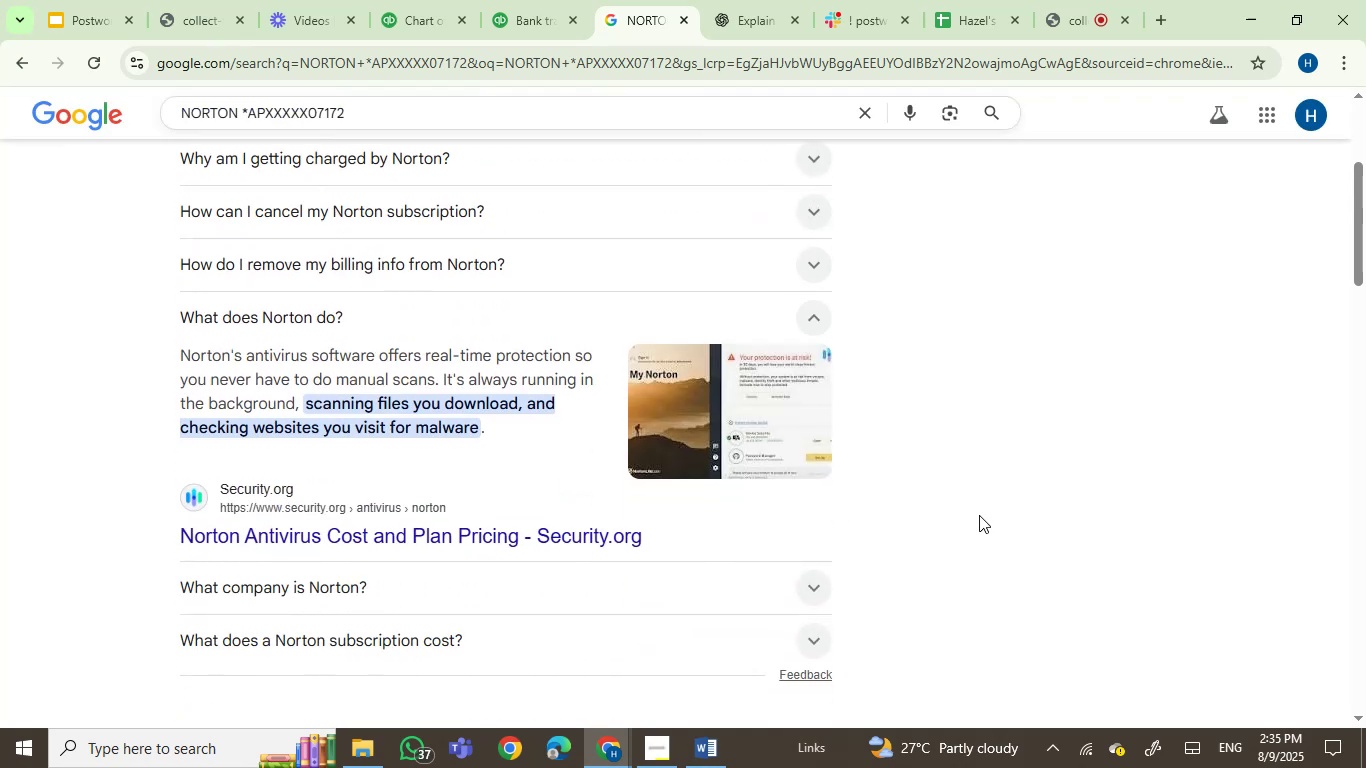 
scroll: coordinate [979, 515], scroll_direction: up, amount: 1.0
 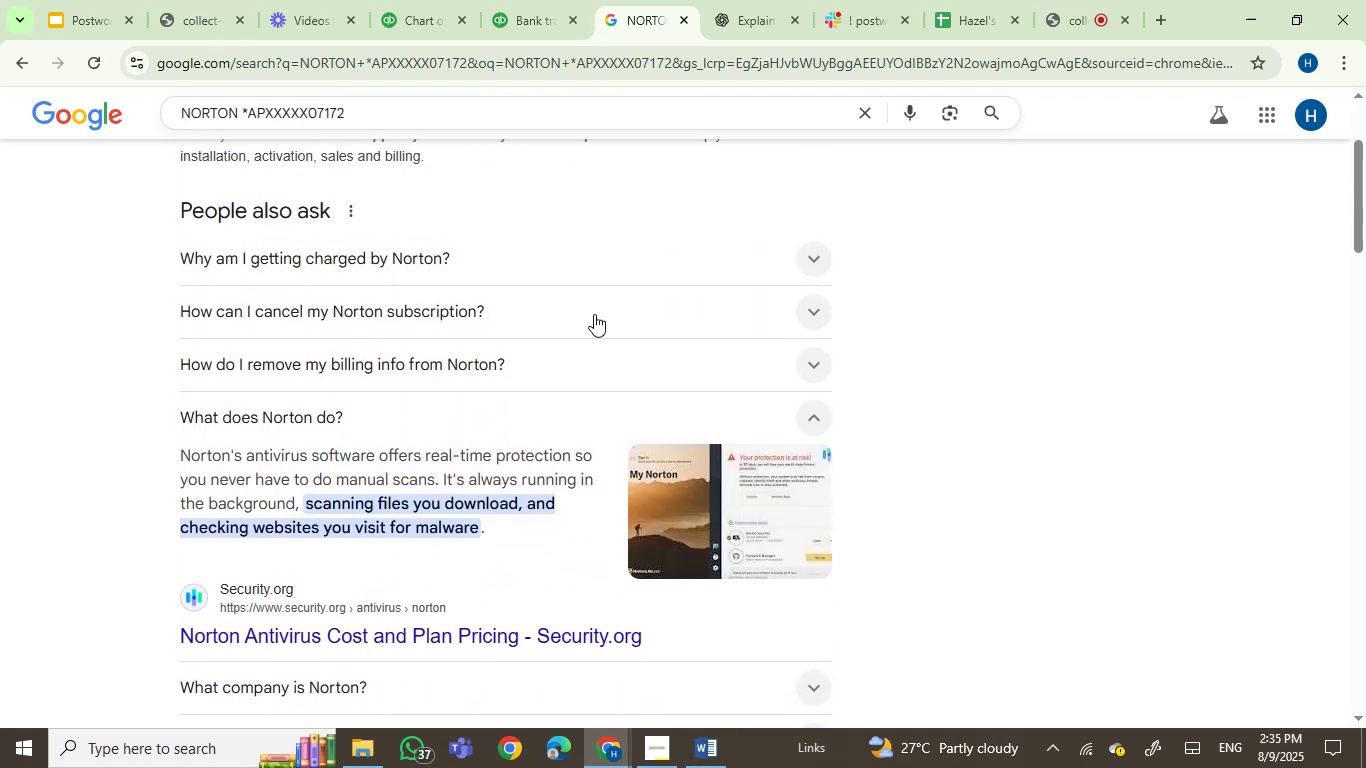 
wait(8.65)
 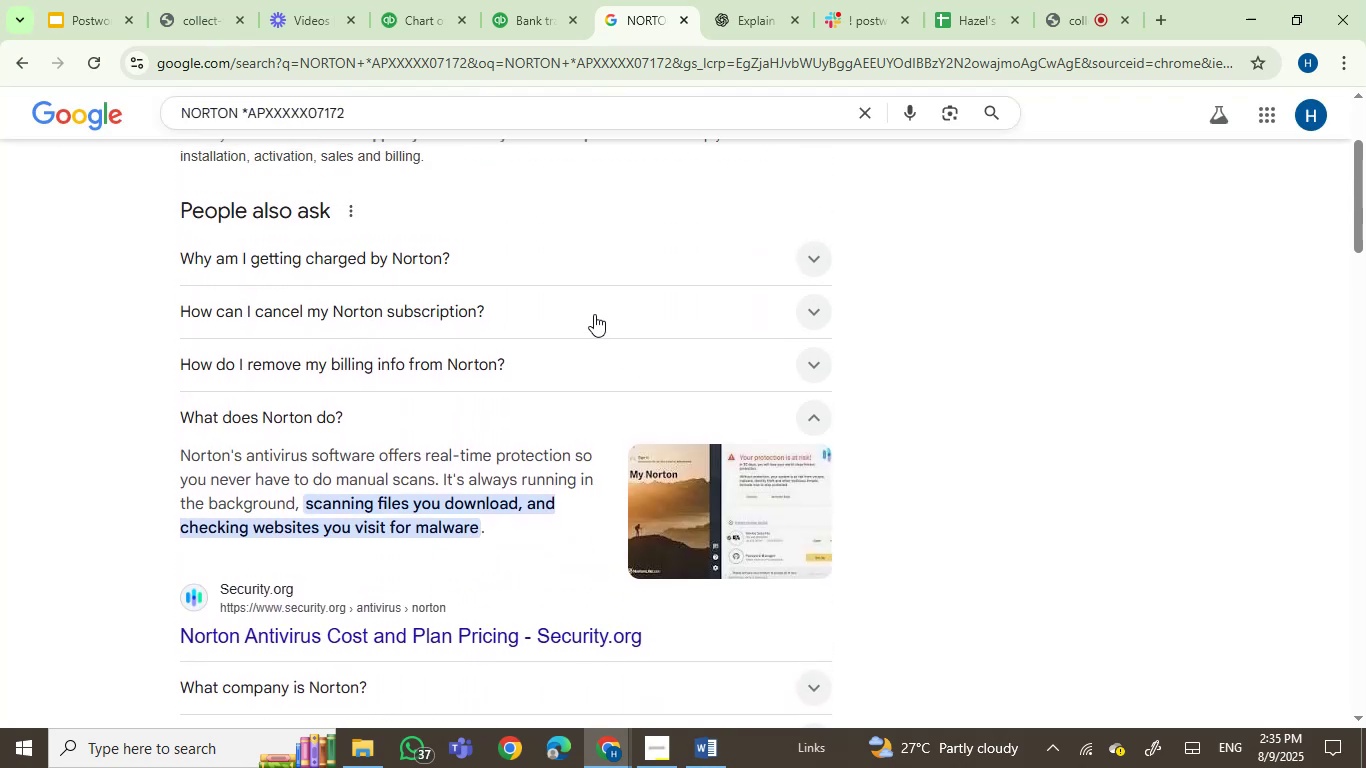 
left_click([732, 7])
 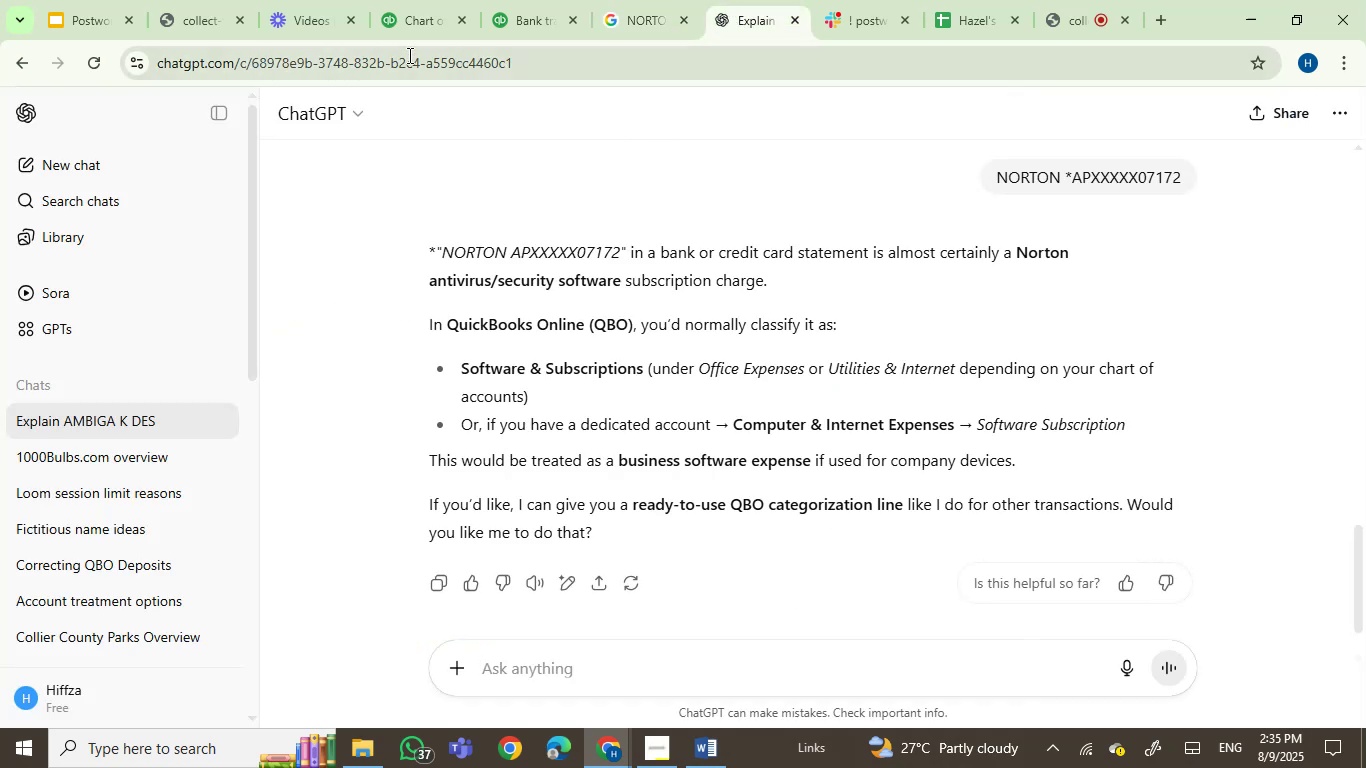 
left_click([503, 16])
 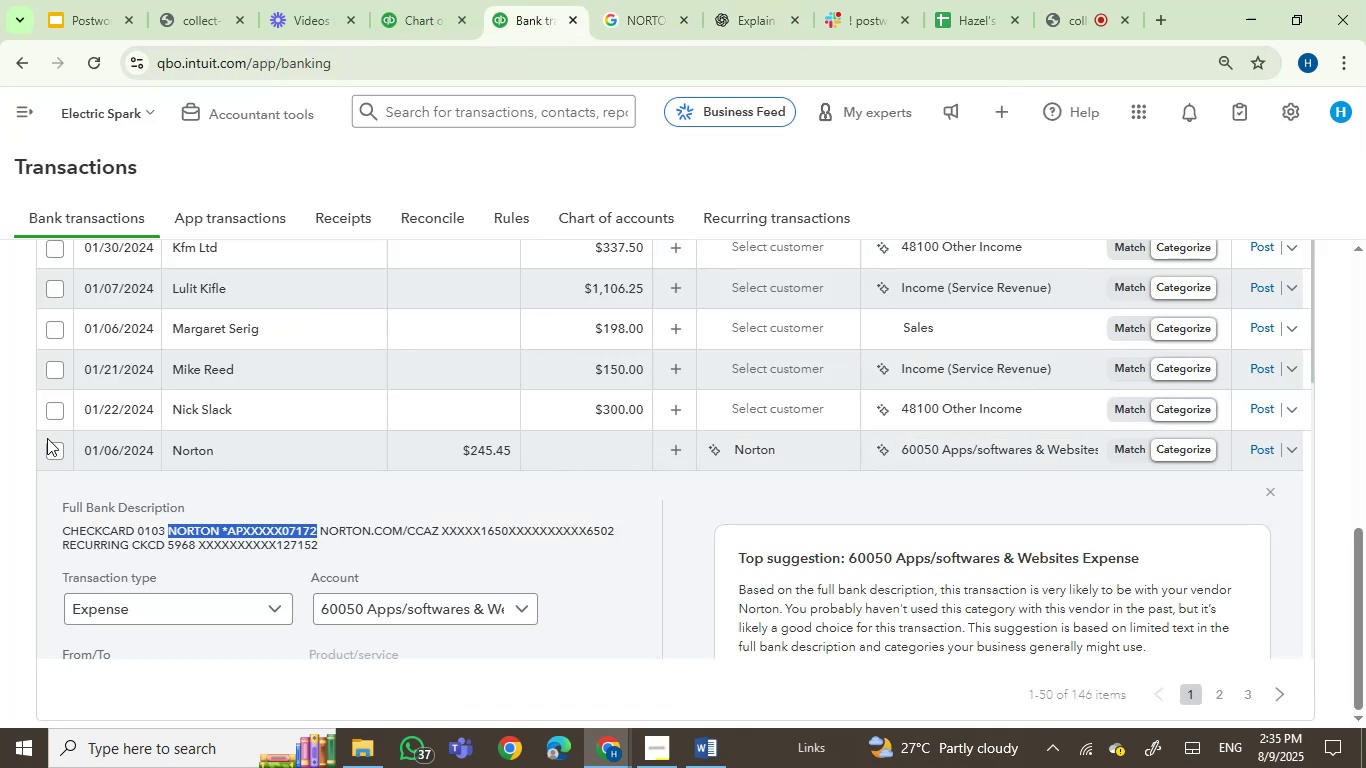 
left_click([49, 445])
 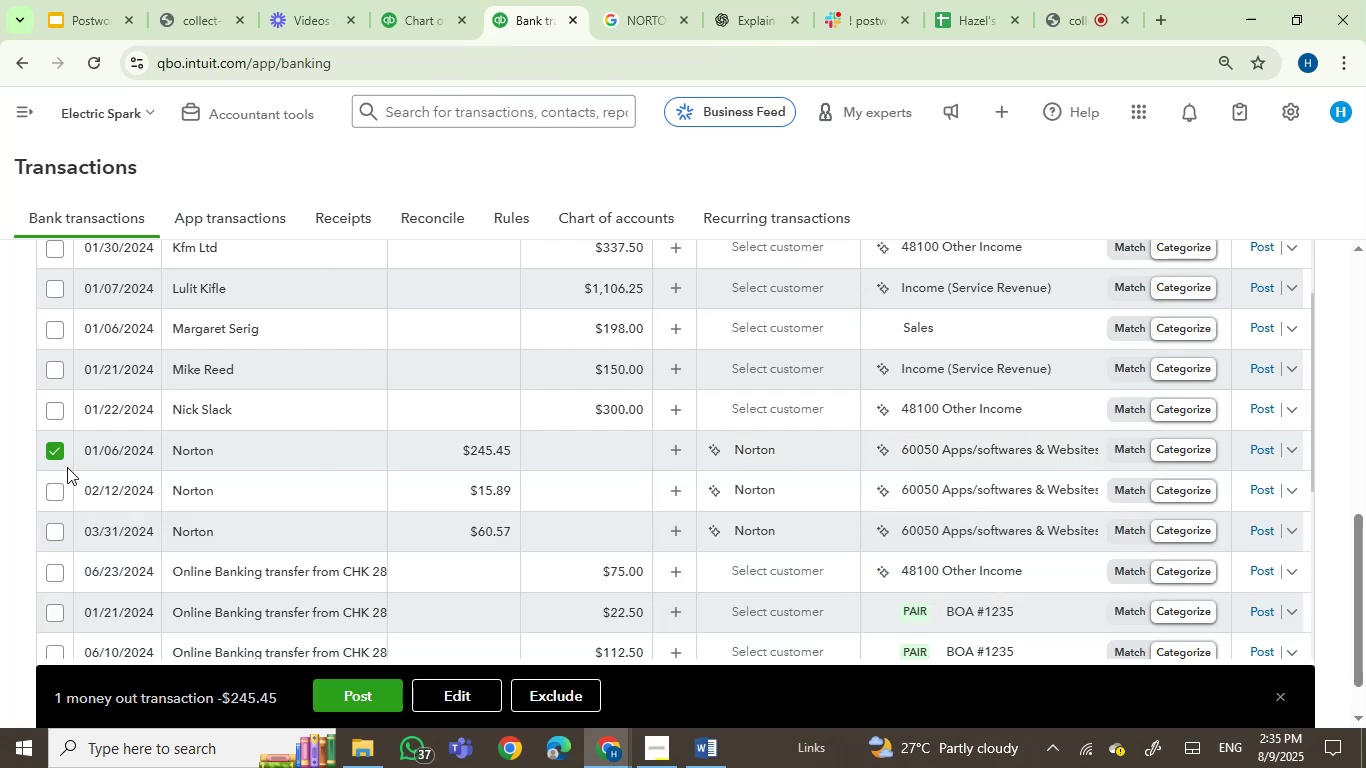 
left_click([55, 489])
 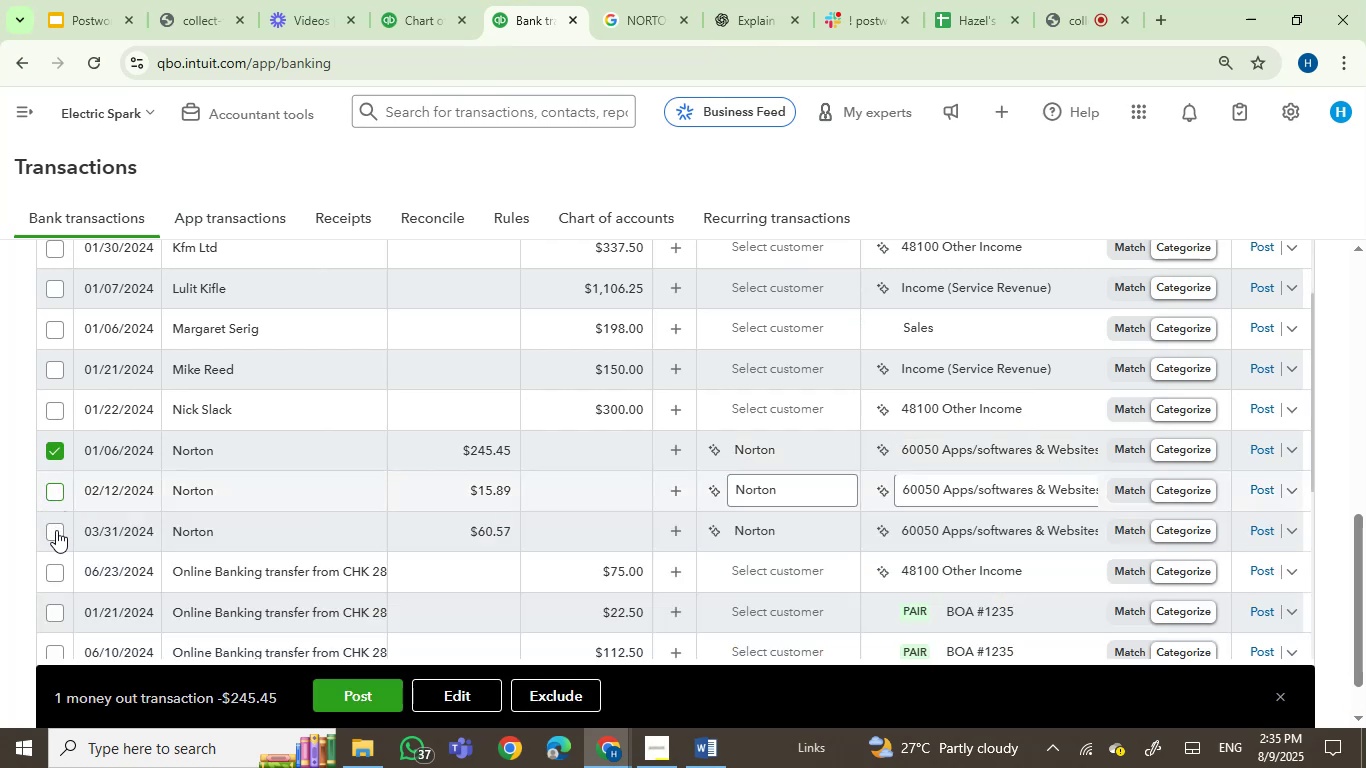 
left_click([56, 530])
 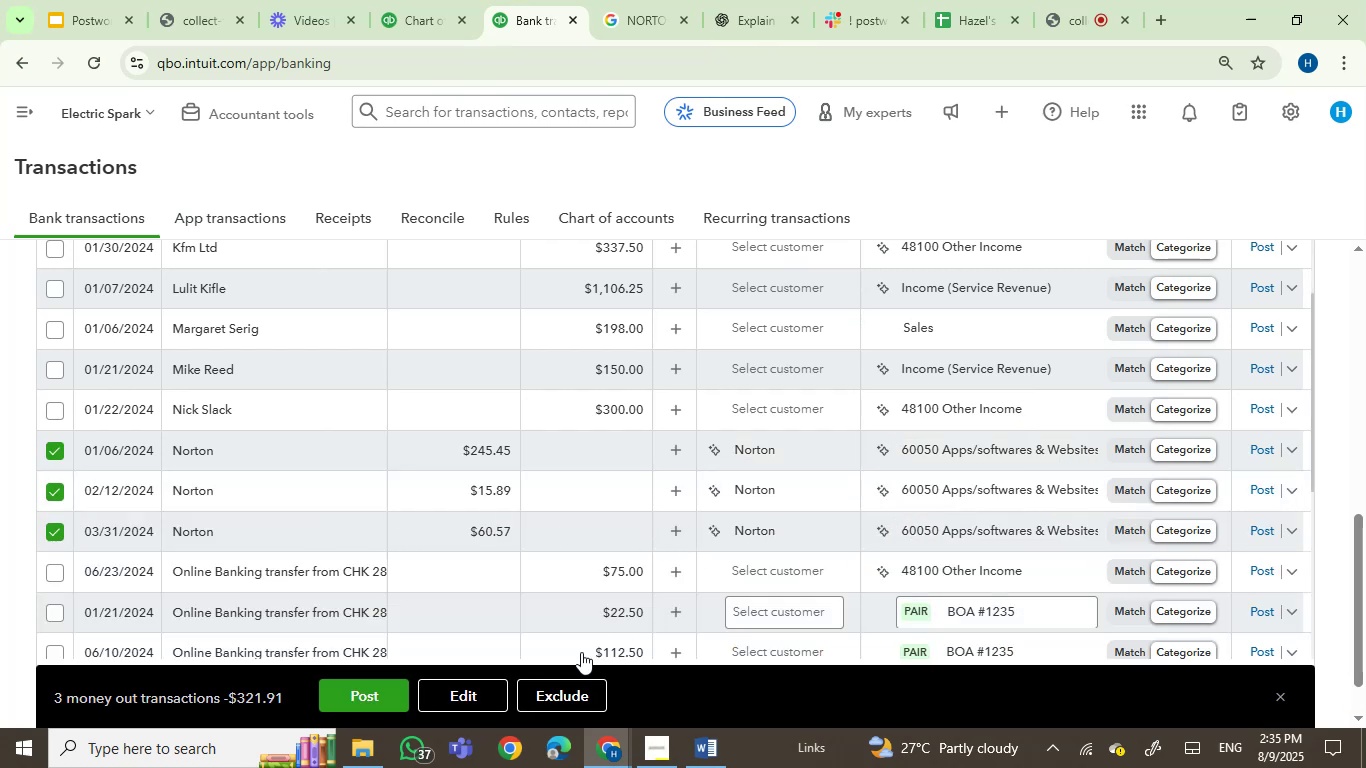 
left_click([481, 696])
 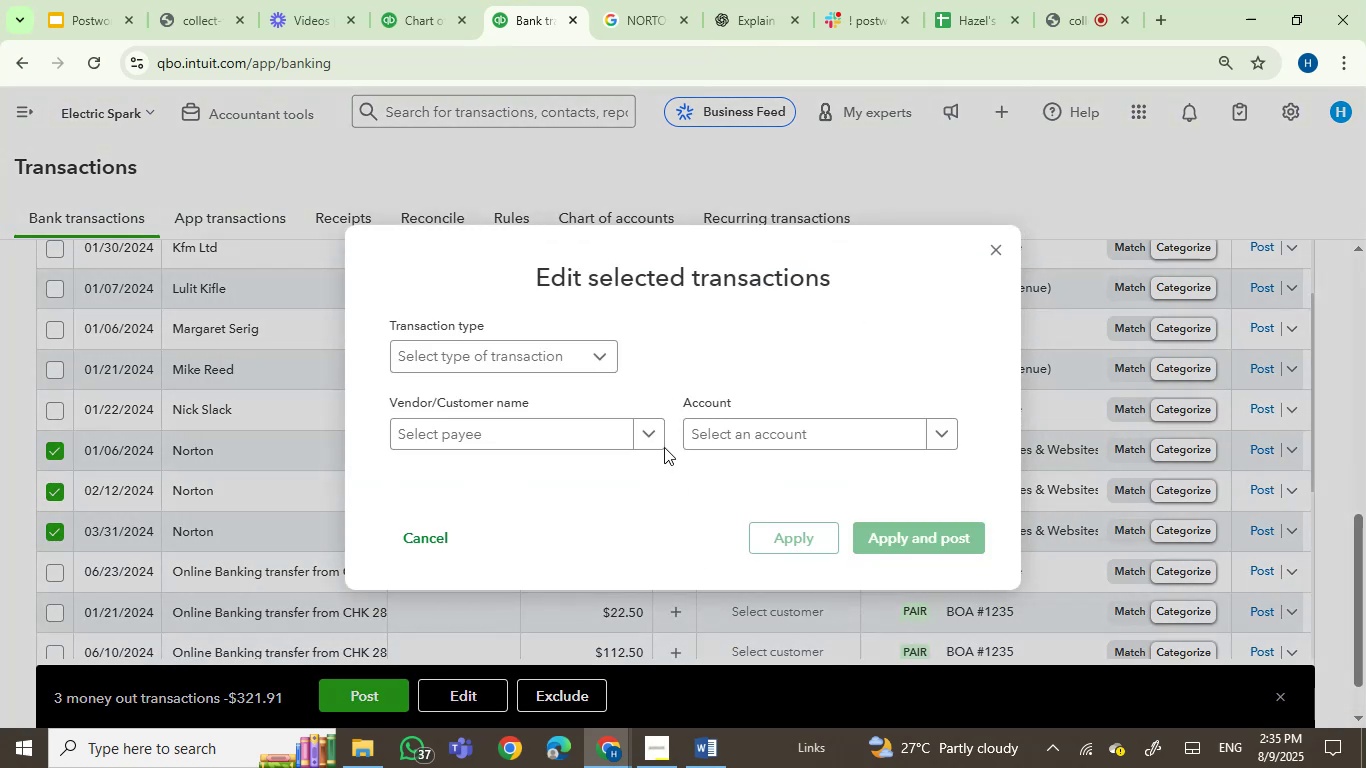 
left_click([699, 437])
 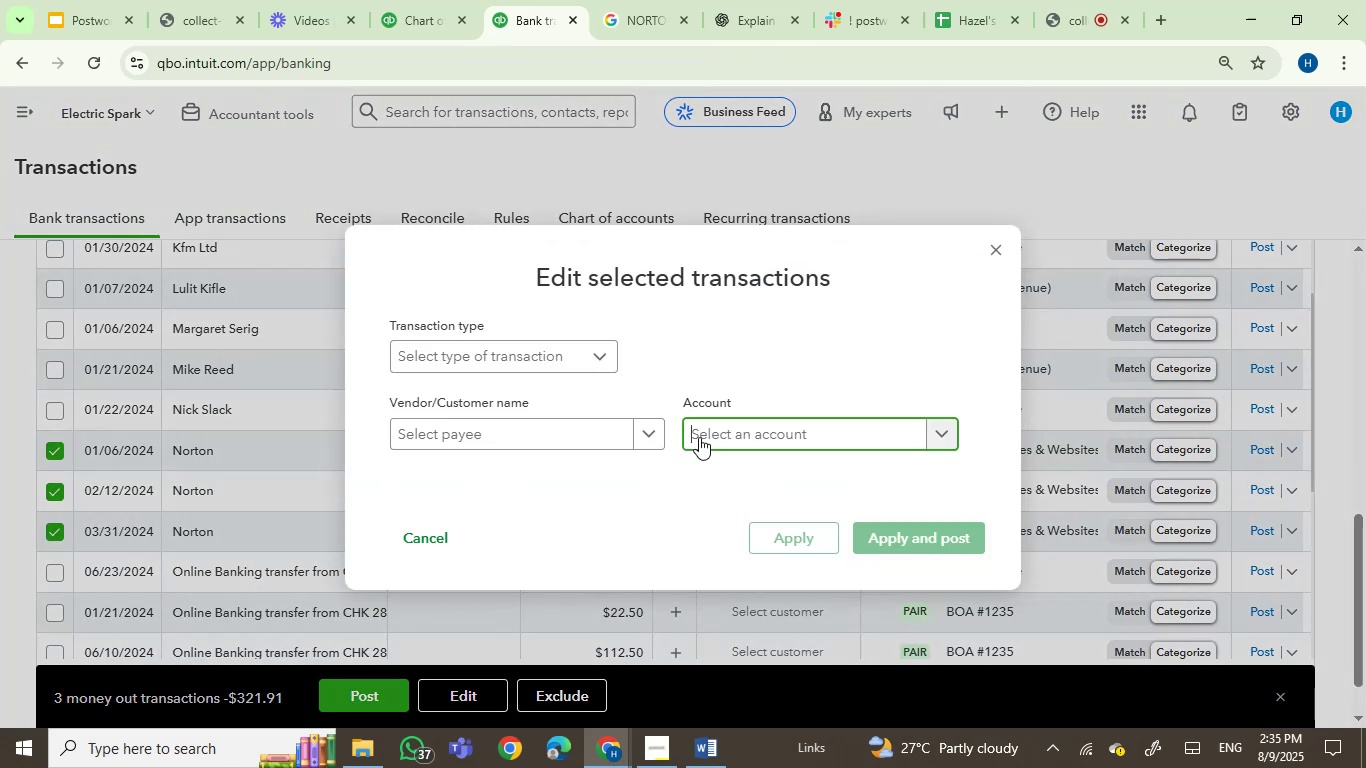 
type(sot)
 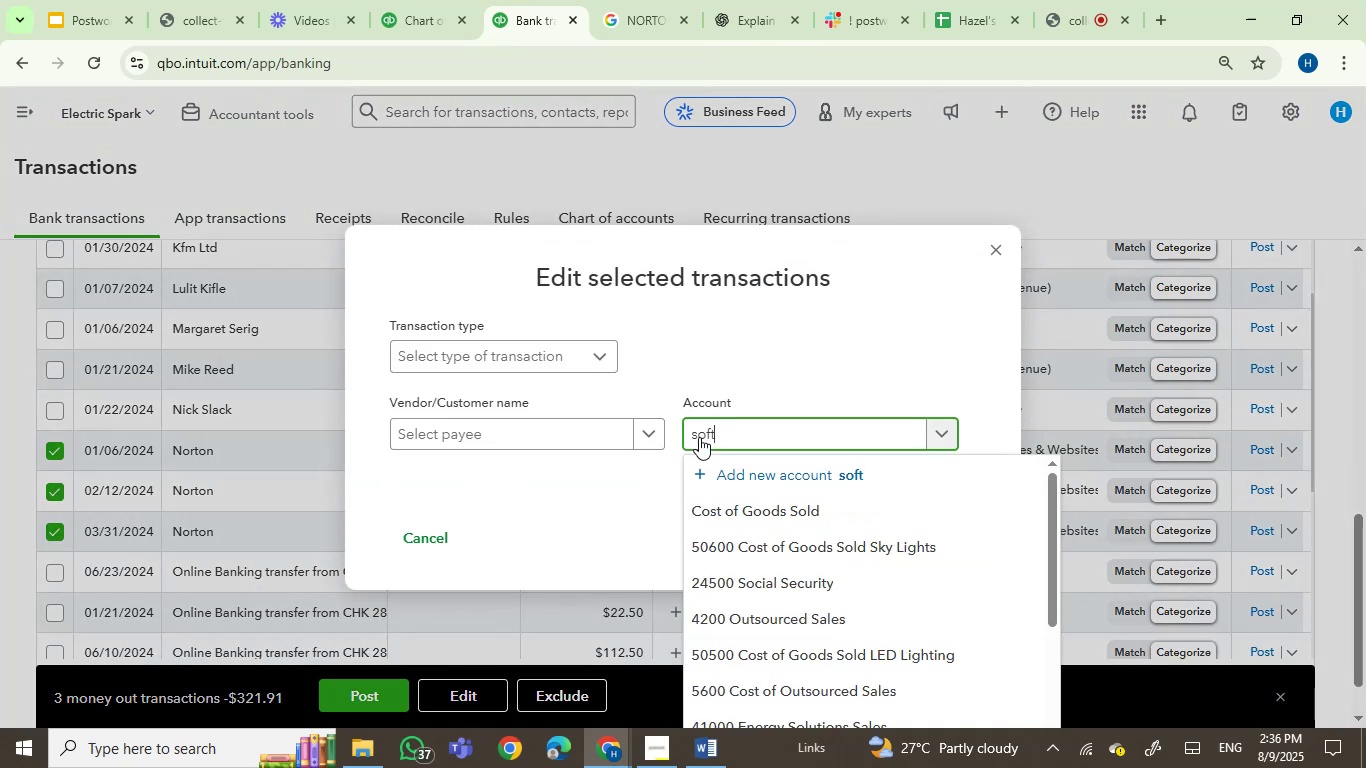 
hold_key(key=F, duration=0.39)
 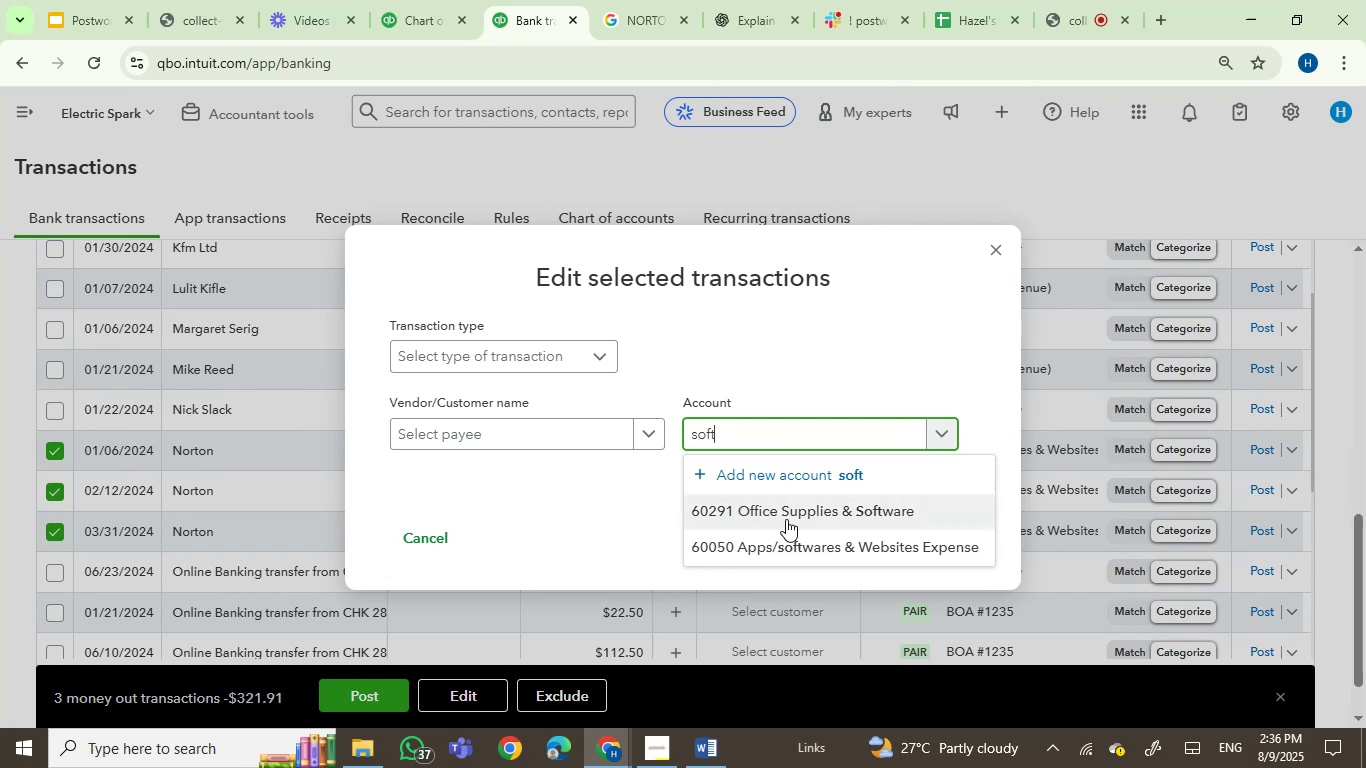 
left_click([788, 519])
 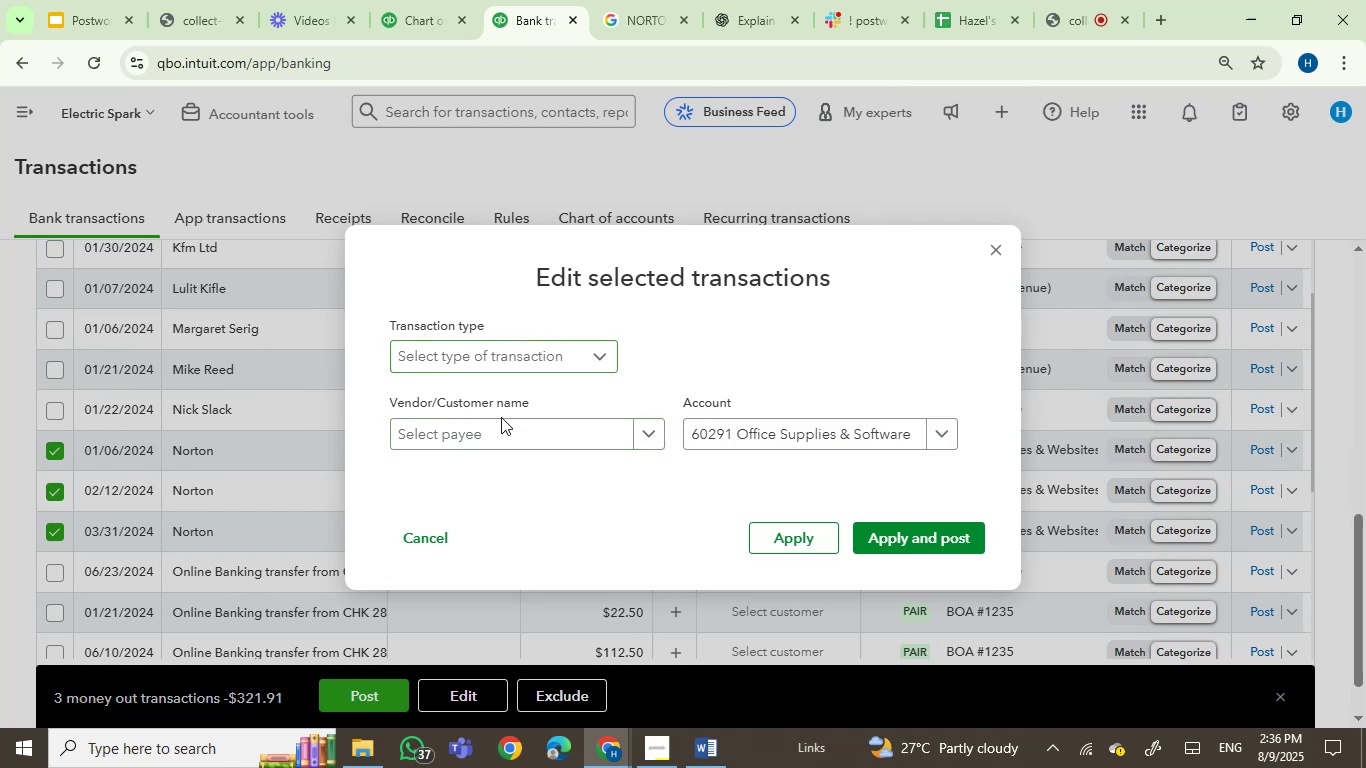 
left_click([500, 436])
 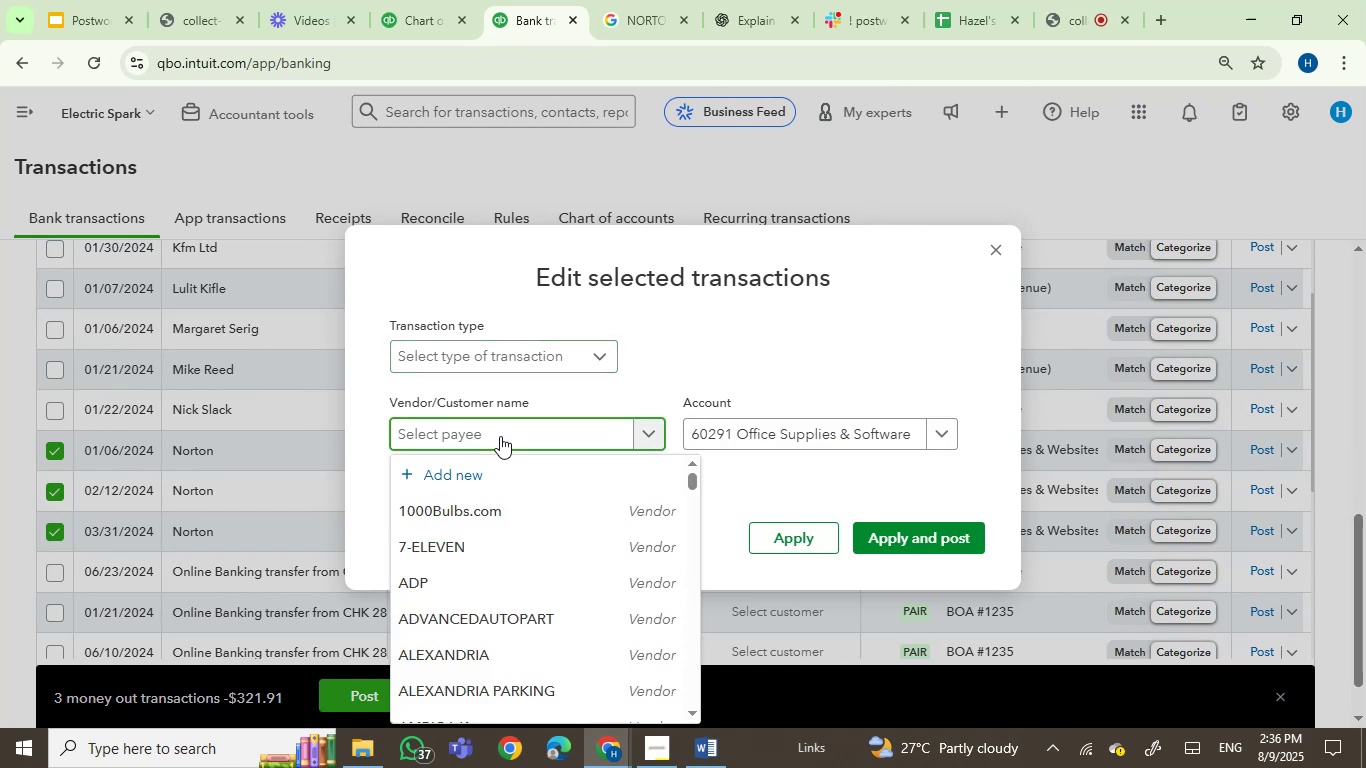 
type(nort)
 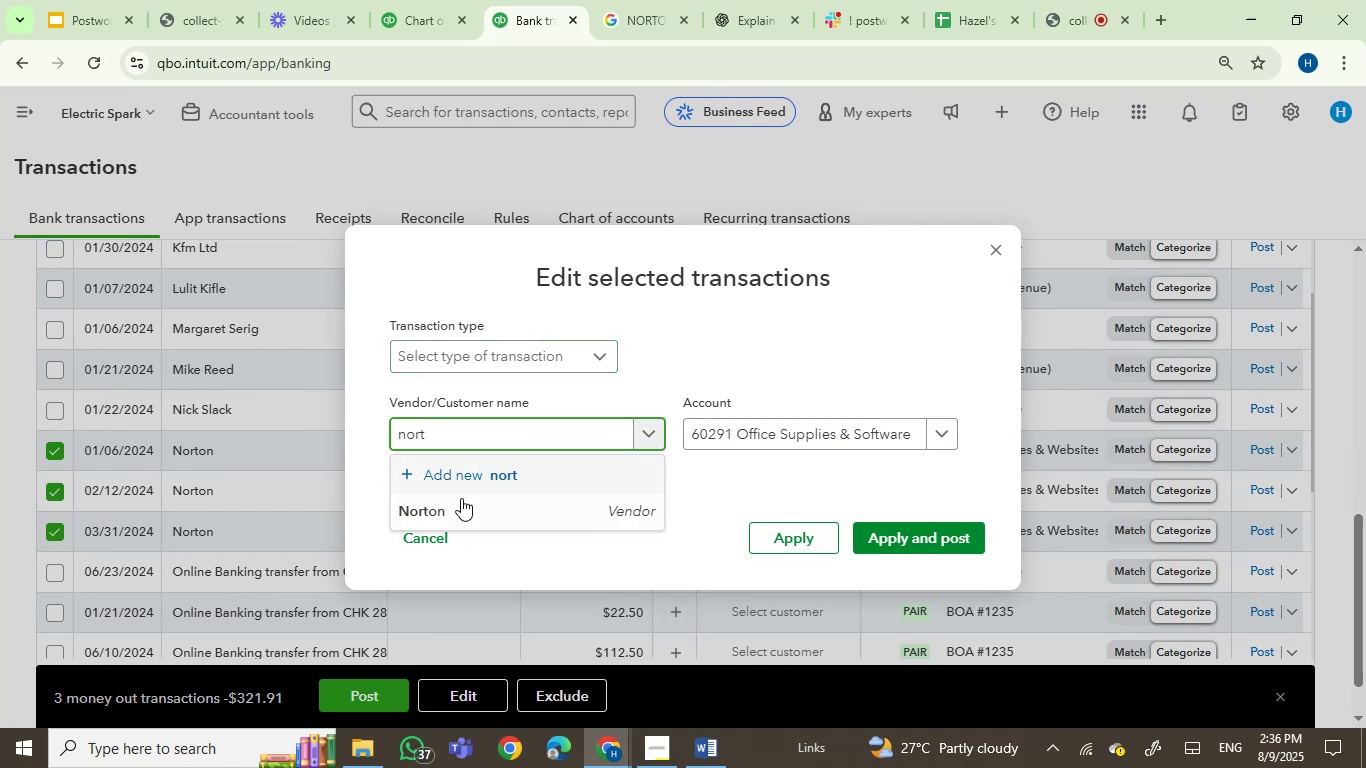 
left_click([457, 507])
 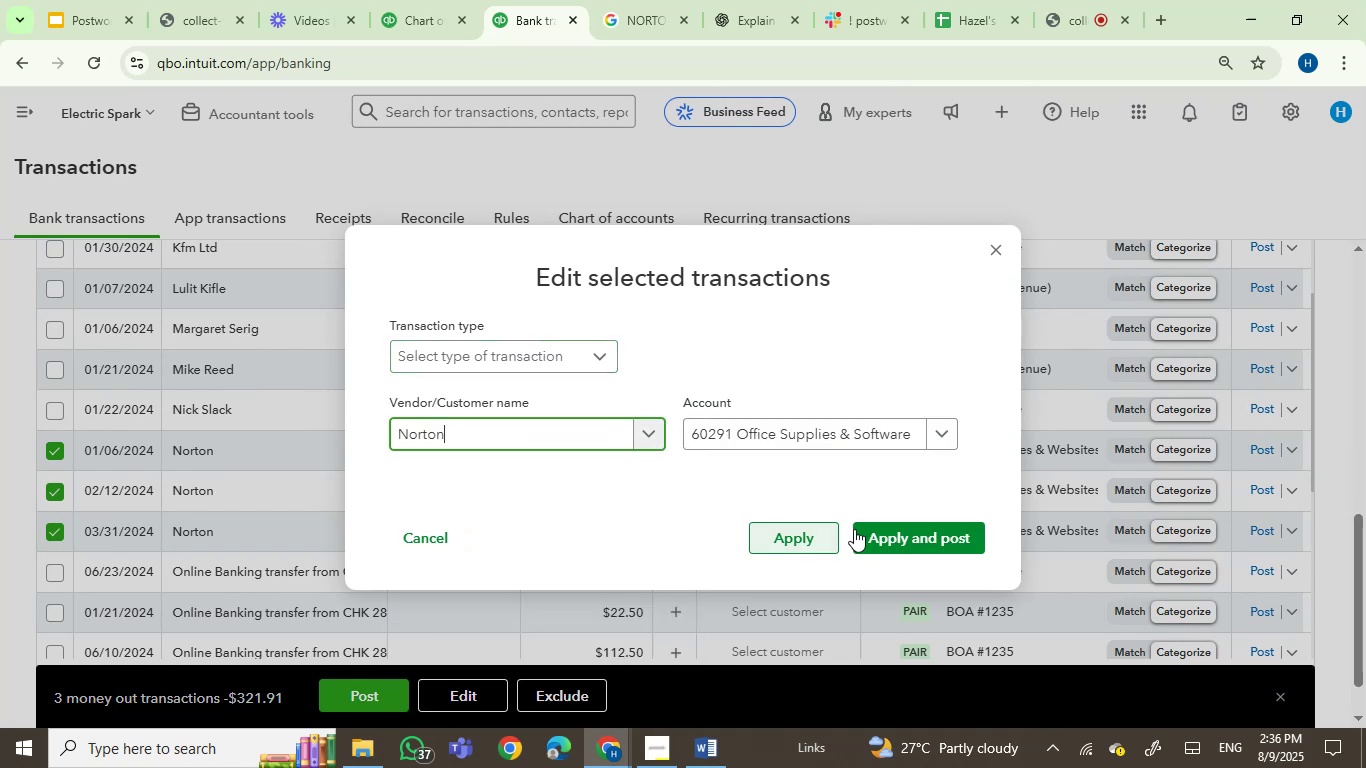 
left_click([855, 529])
 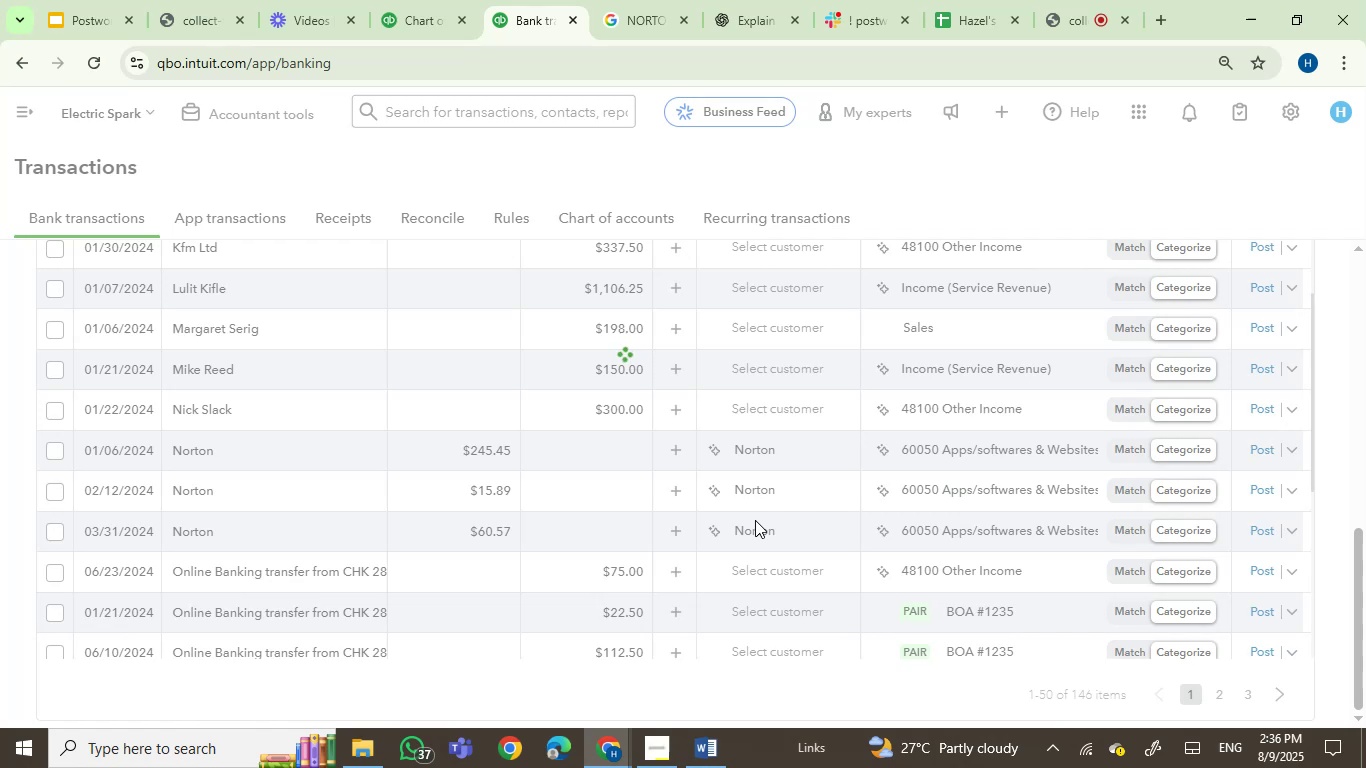 
mouse_move([635, 513])
 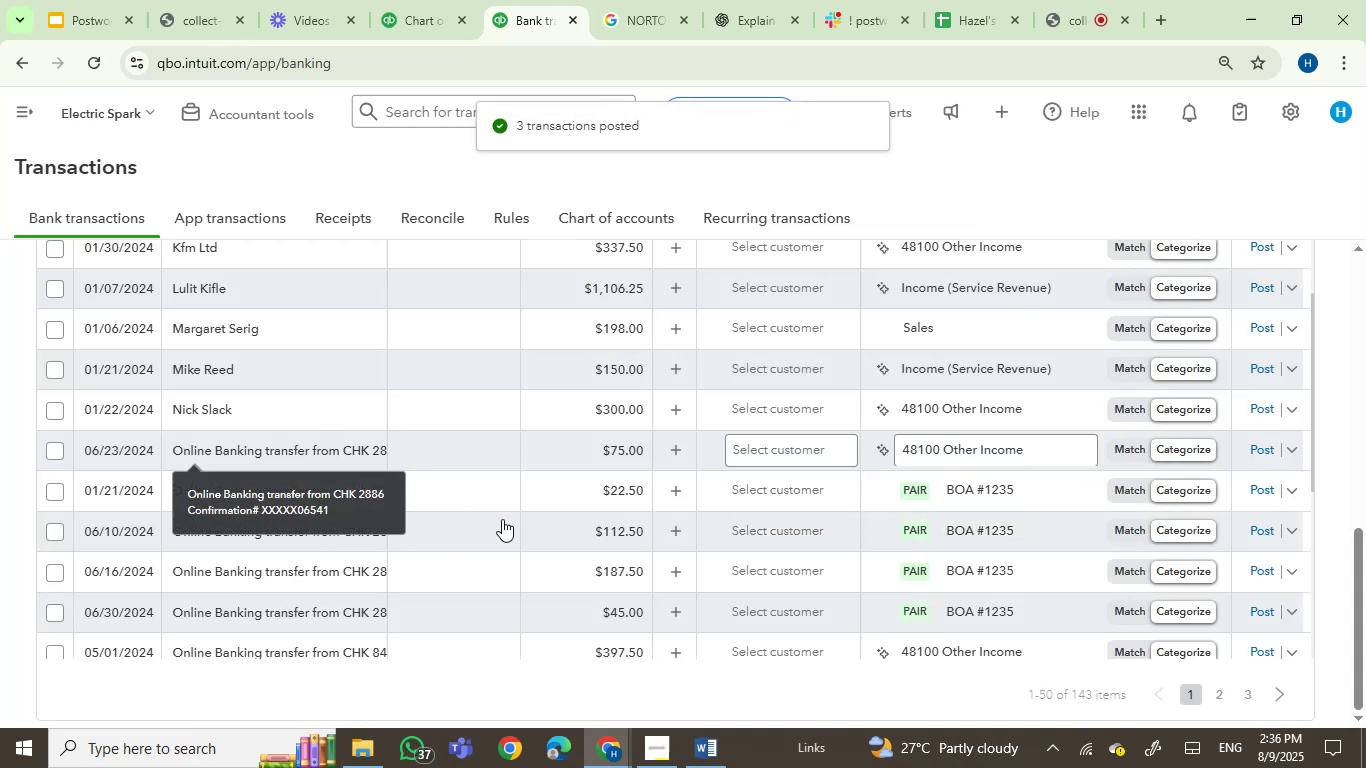 
scroll: coordinate [475, 497], scroll_direction: down, amount: 5.0
 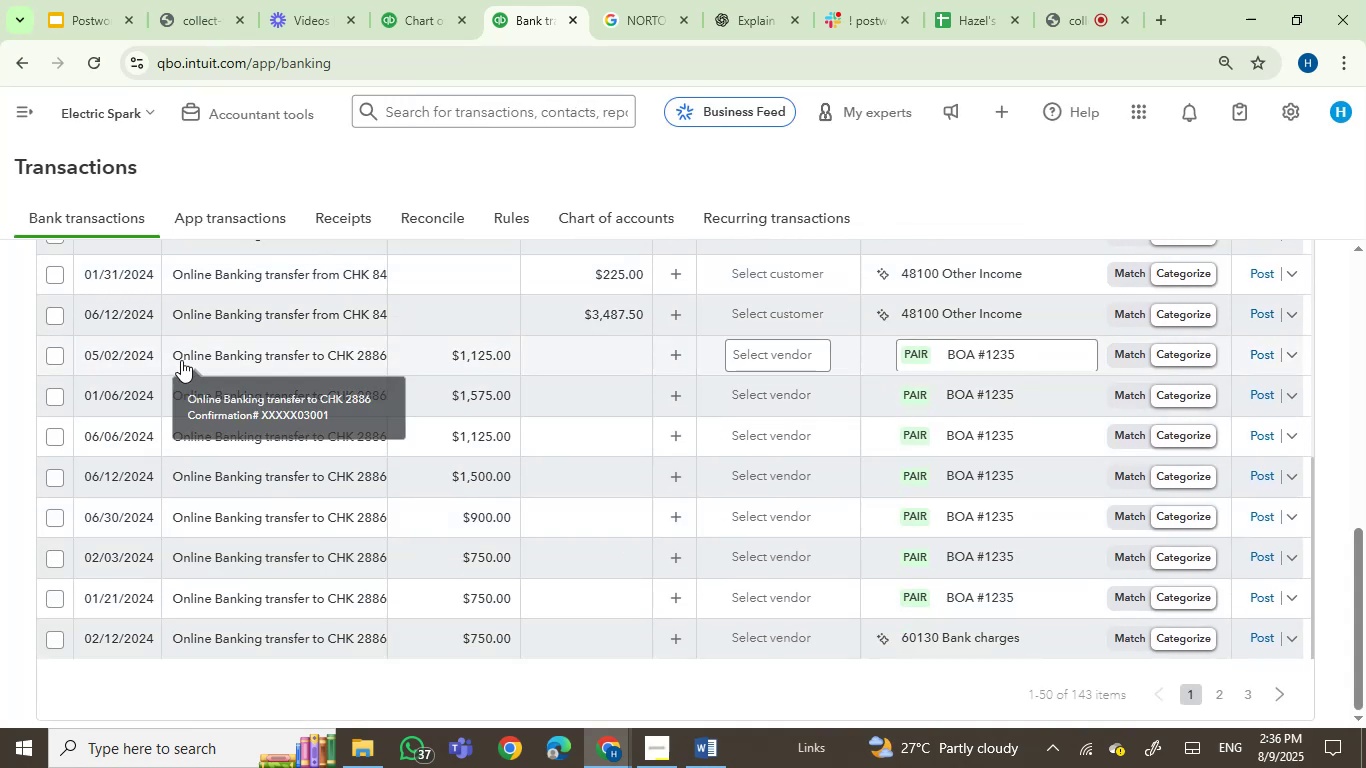 
left_click([53, 359])
 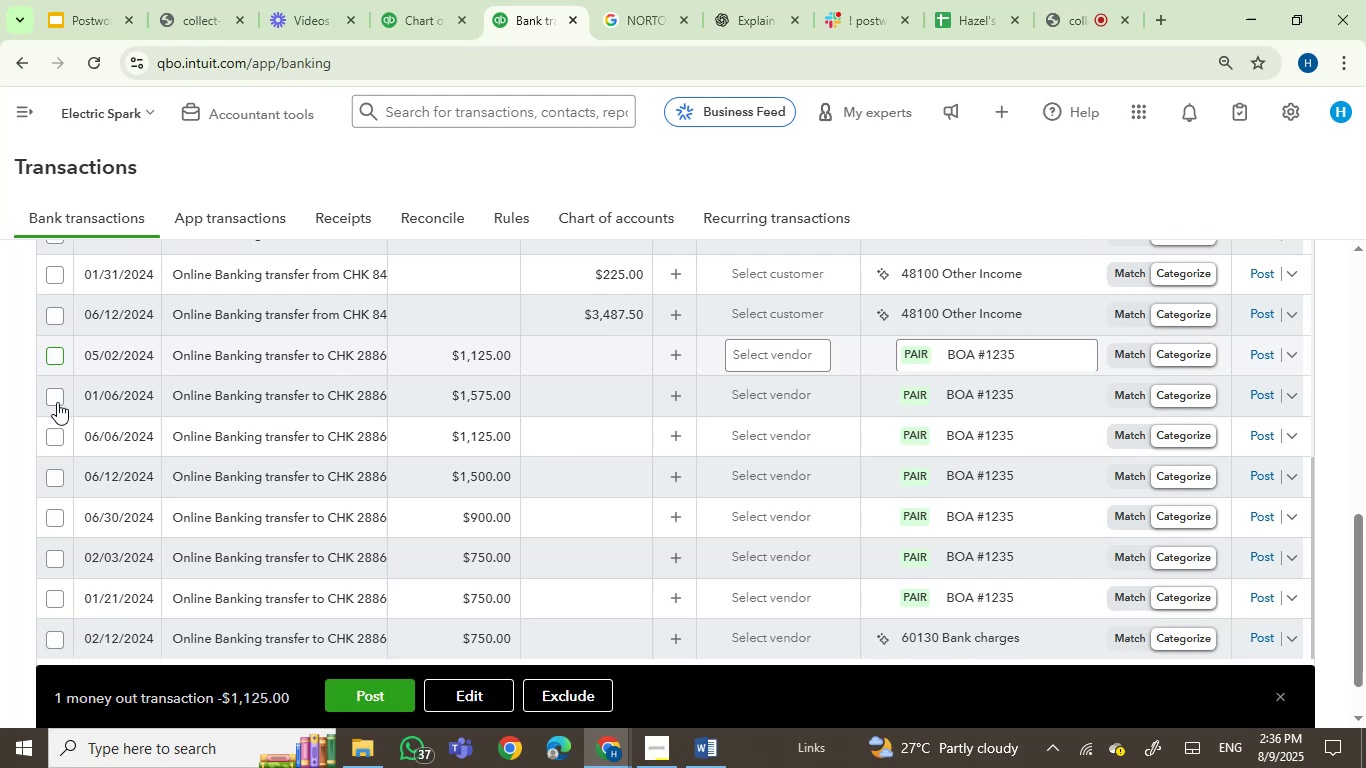 
left_click([57, 402])
 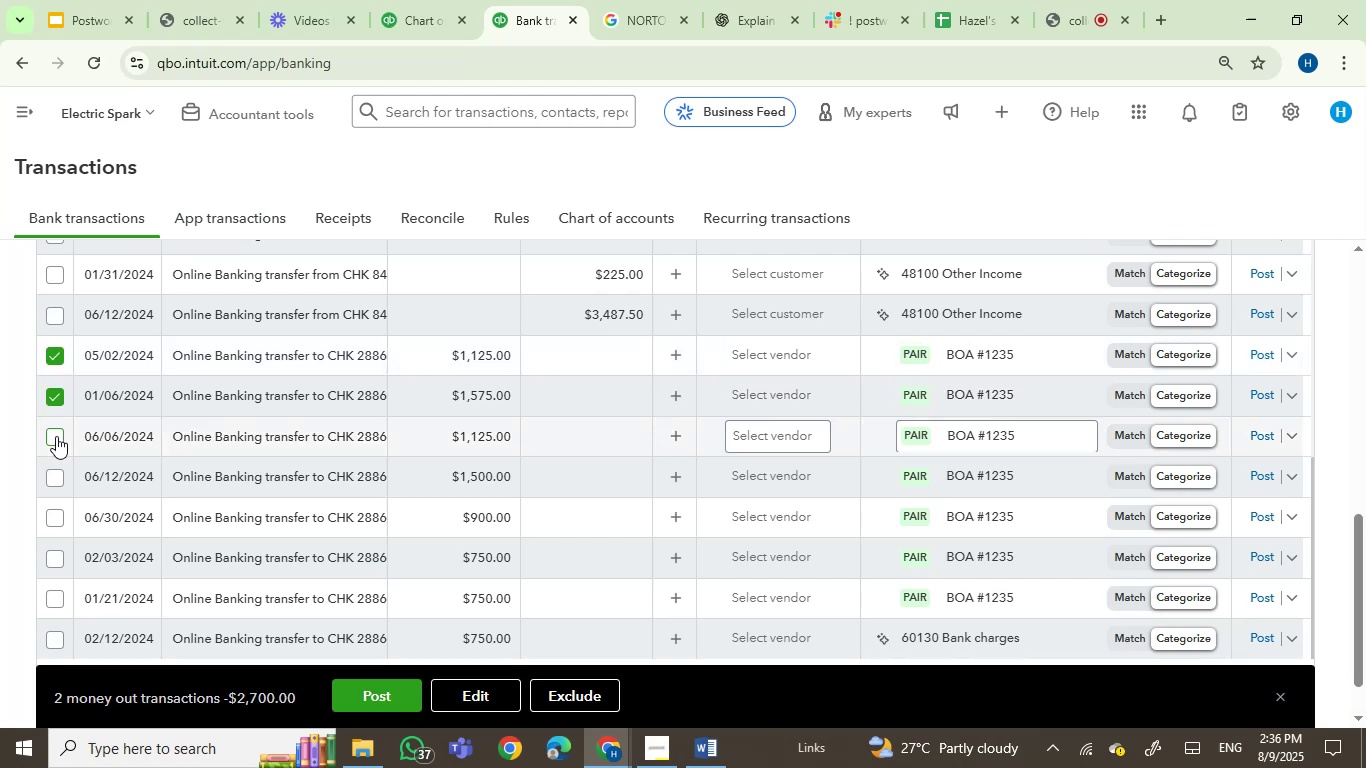 
left_click([56, 436])
 